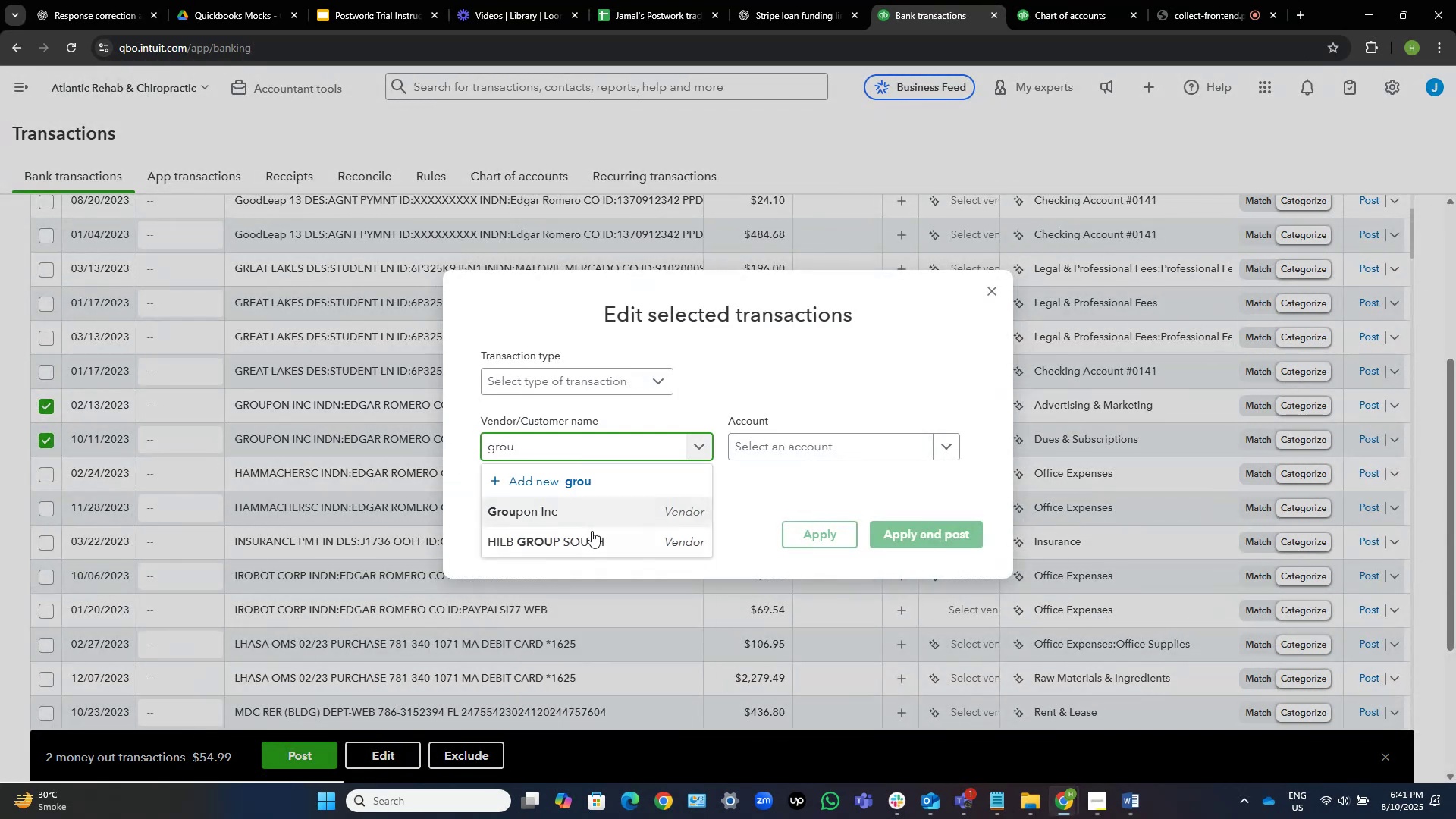 
left_click([599, 519])
 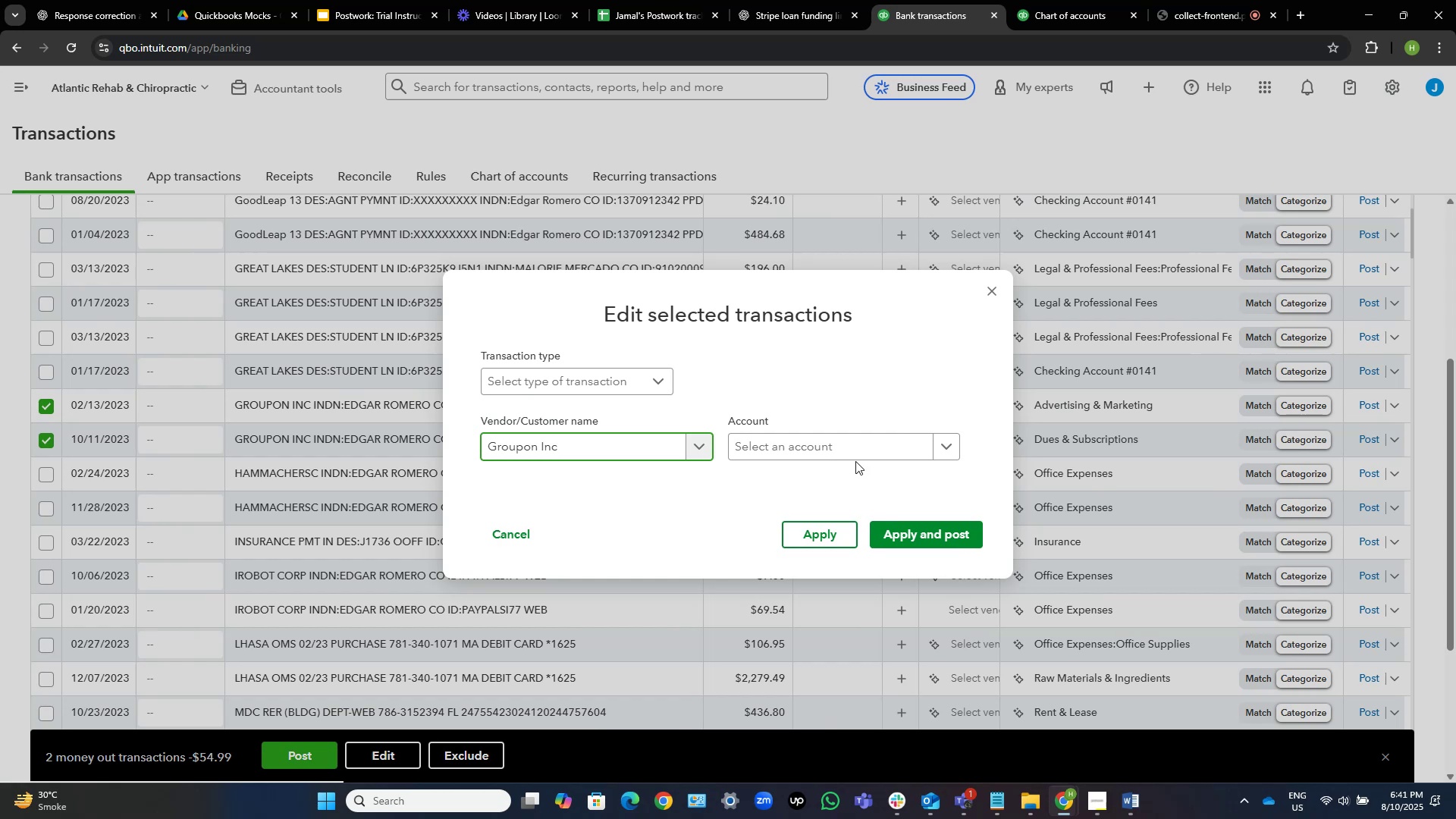 
left_click([851, 448])
 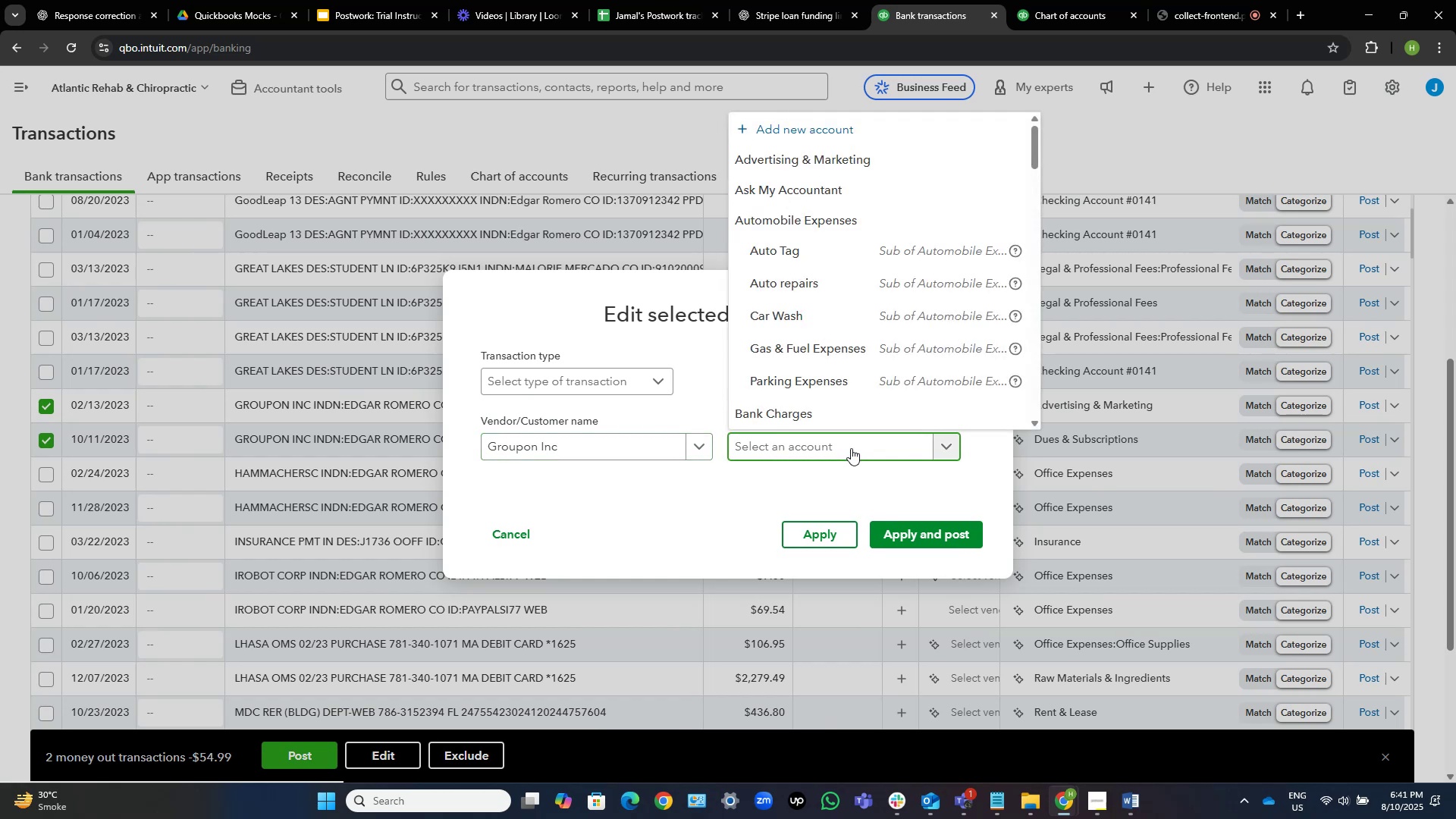 
key(O)
 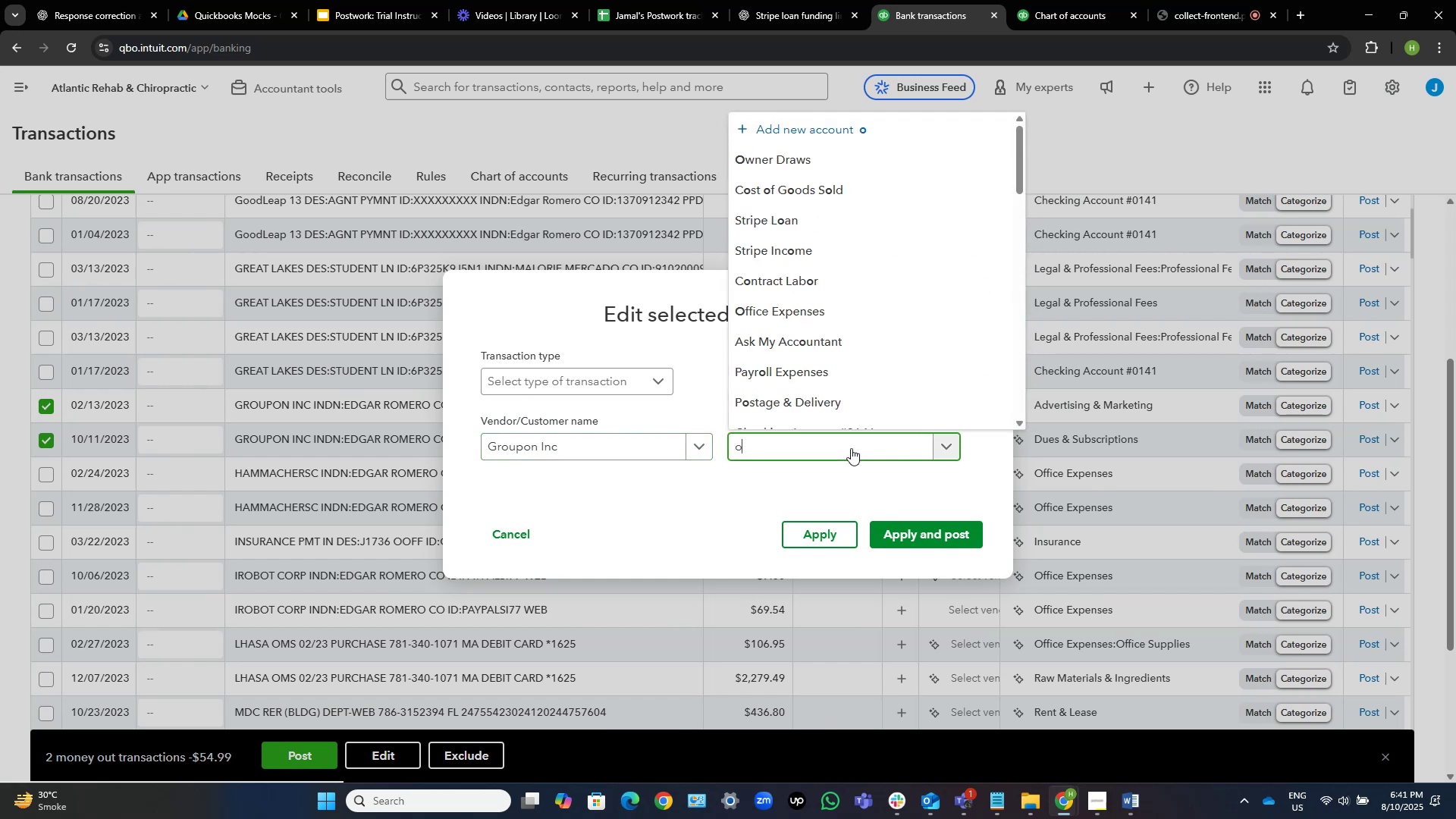 
type(ff)
 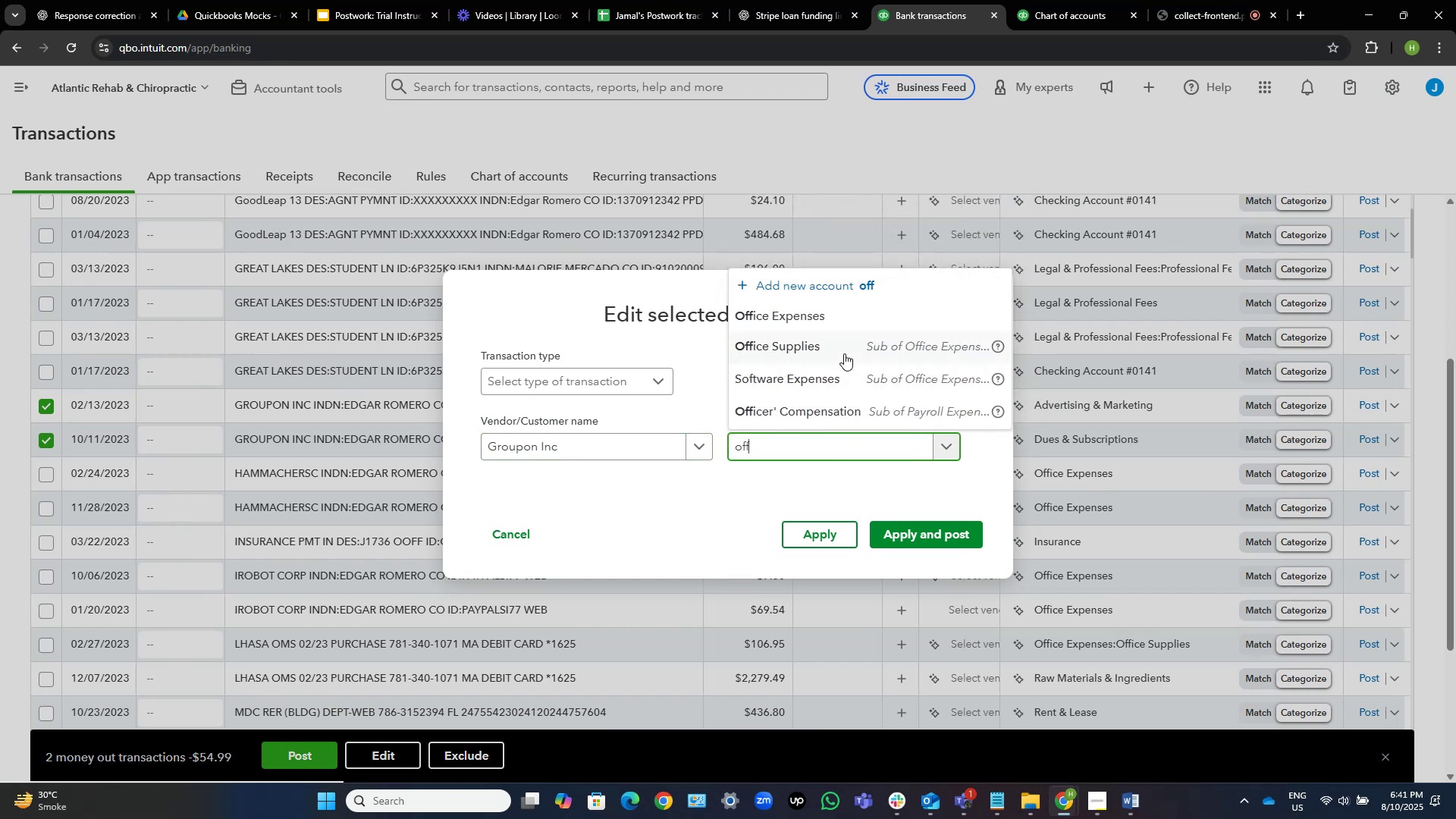 
left_click([845, 346])
 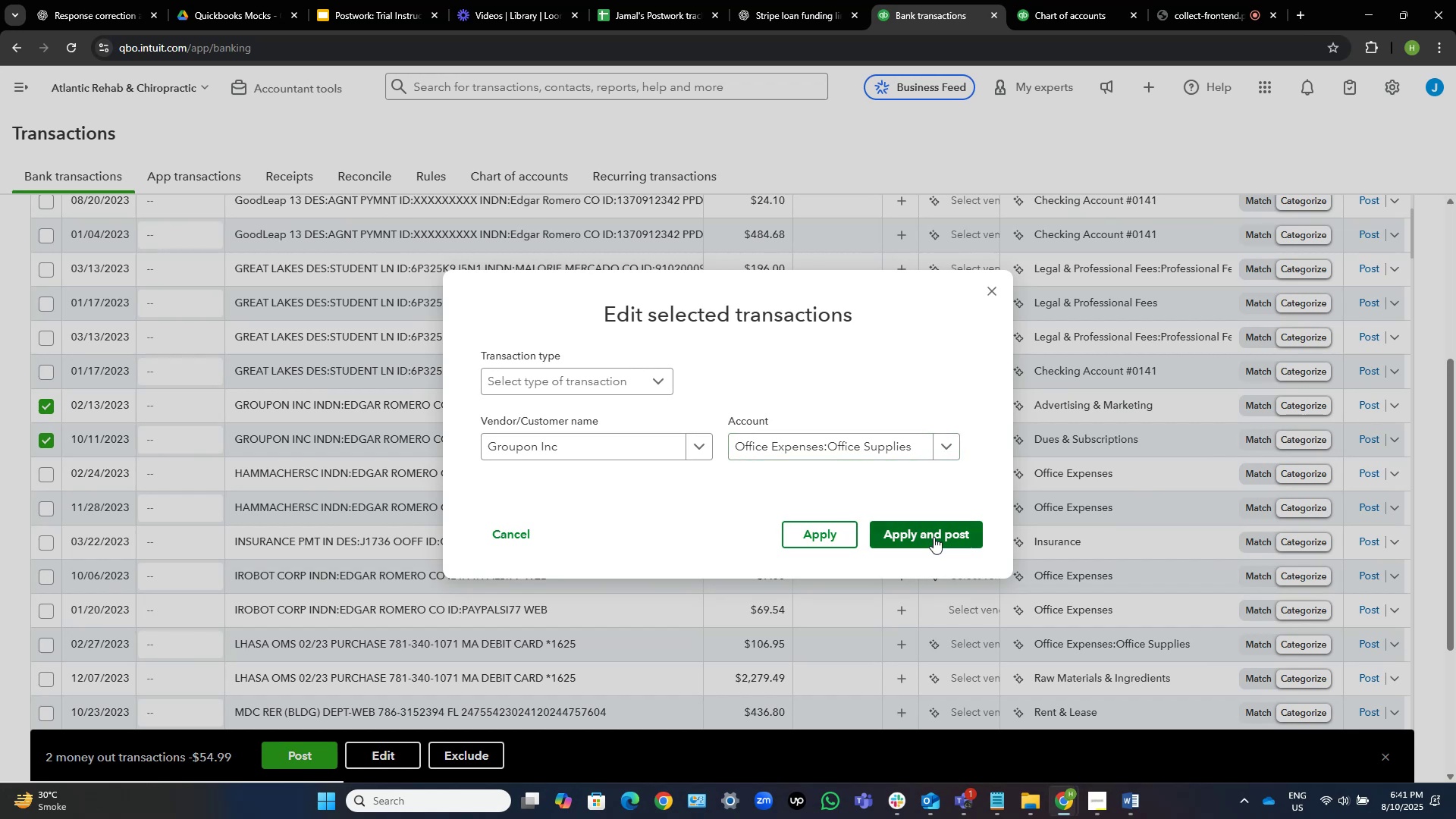 
wait(6.49)
 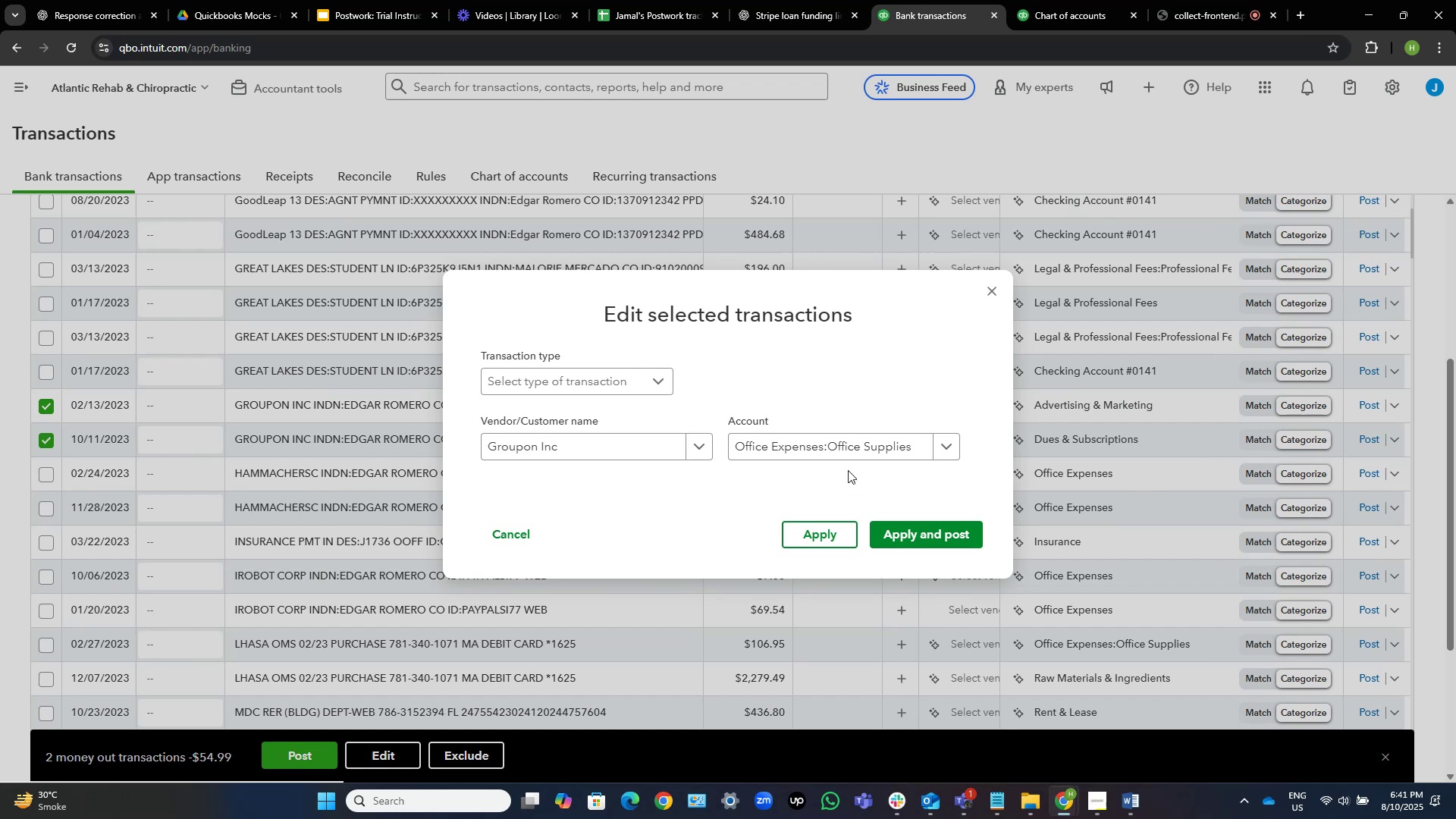 
left_click([934, 537])
 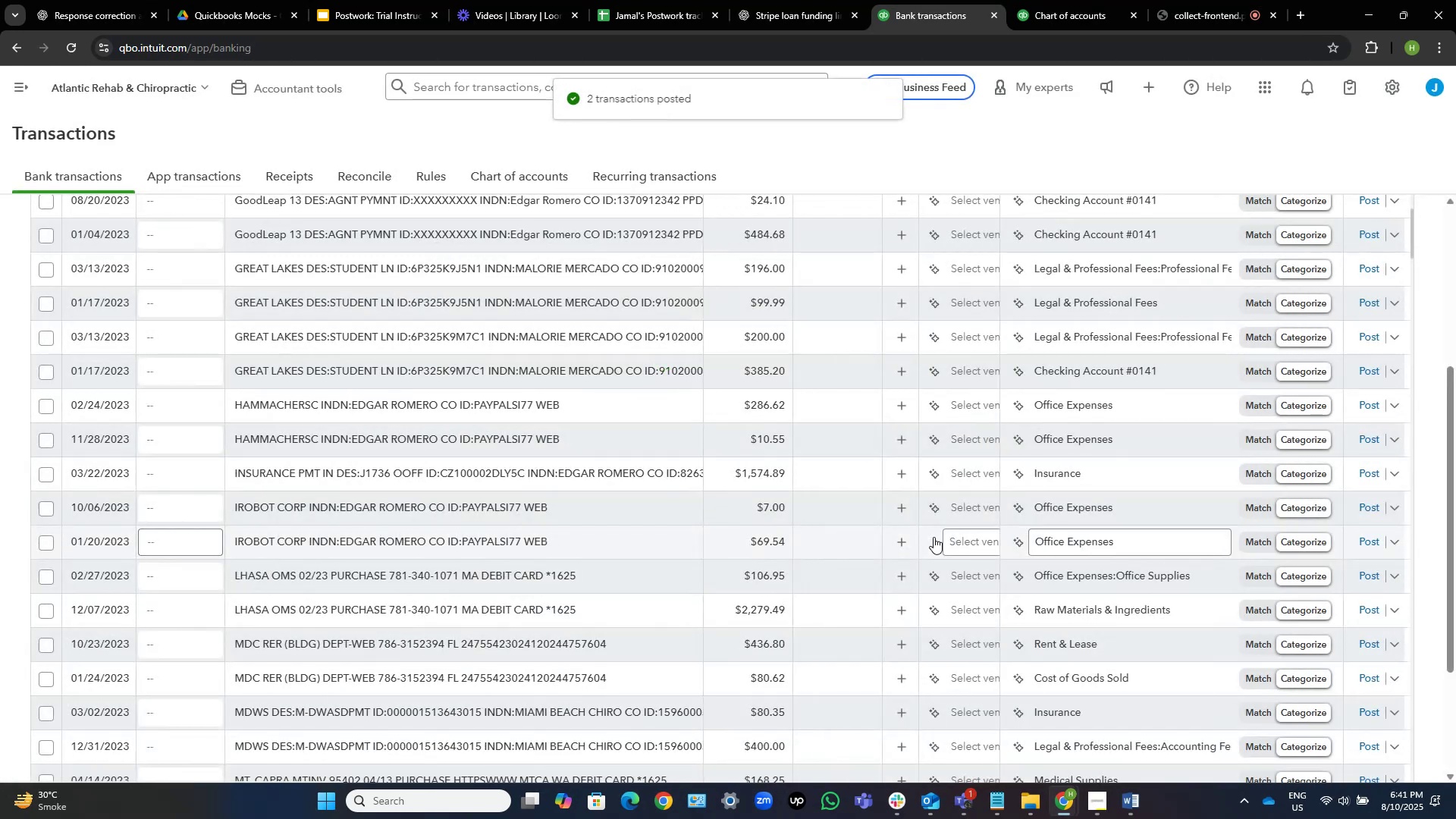 
mouse_move([366, 381])
 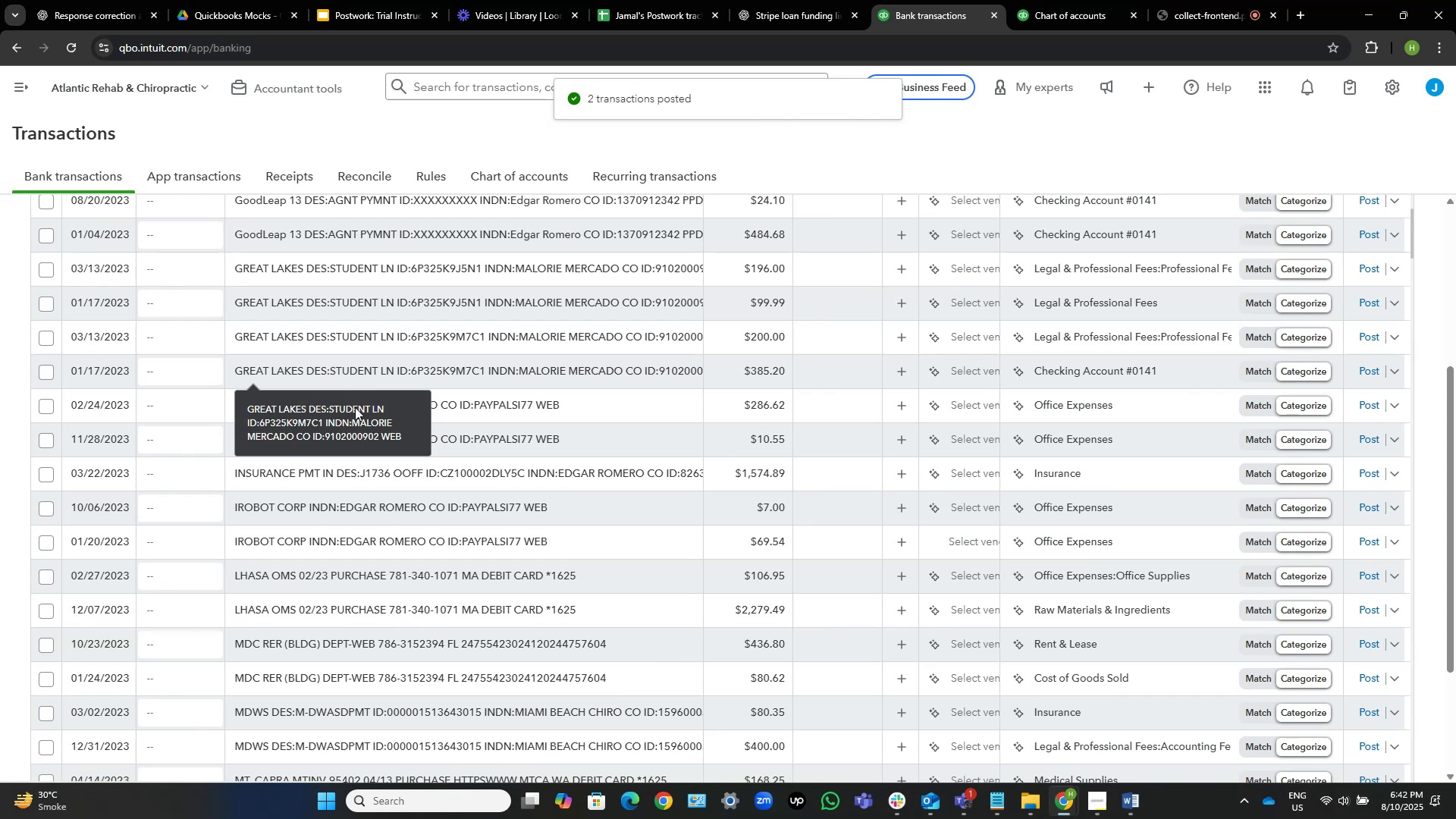 
scroll: coordinate [301, 324], scroll_direction: down, amount: 24.0
 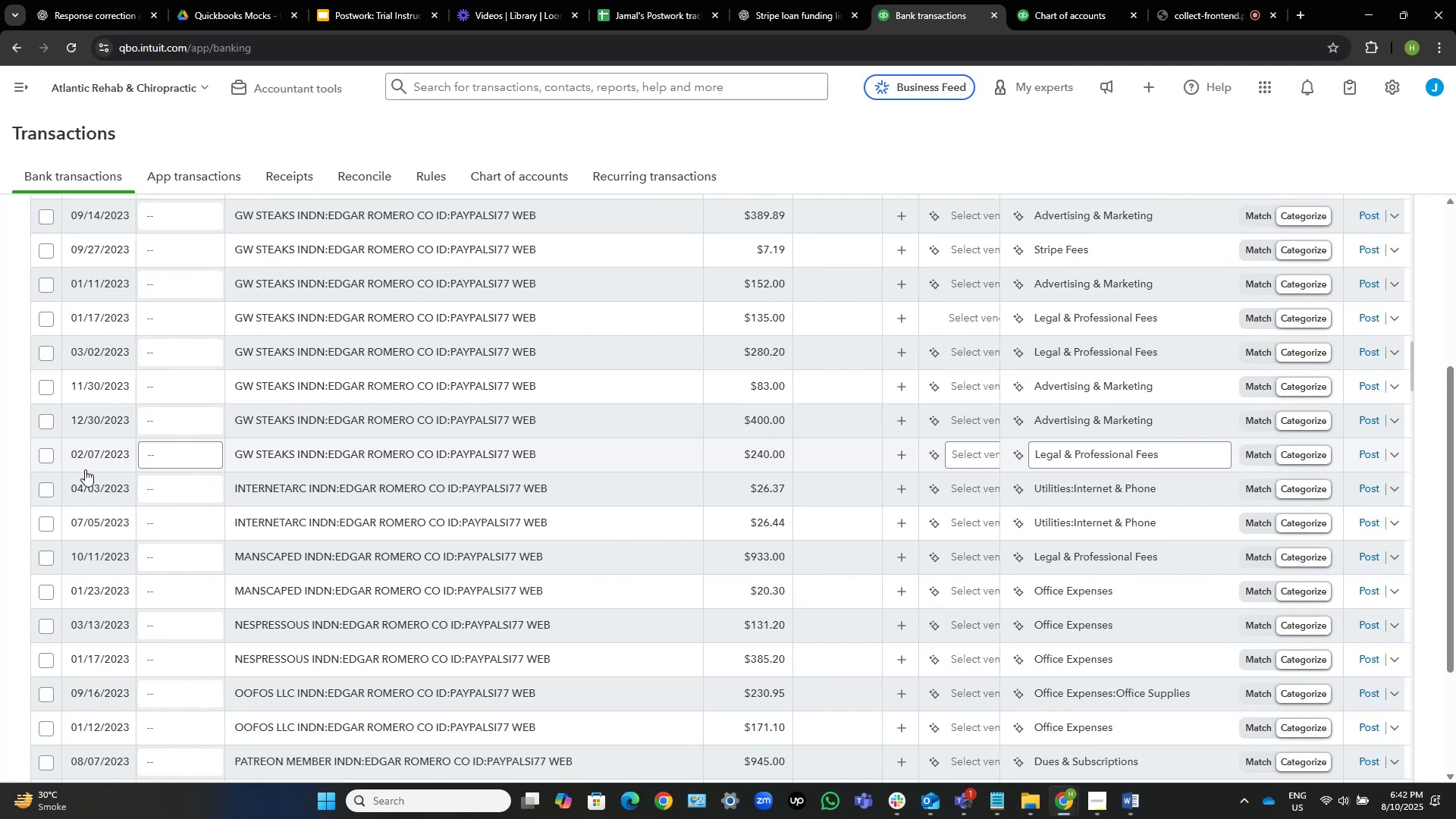 
wait(5.97)
 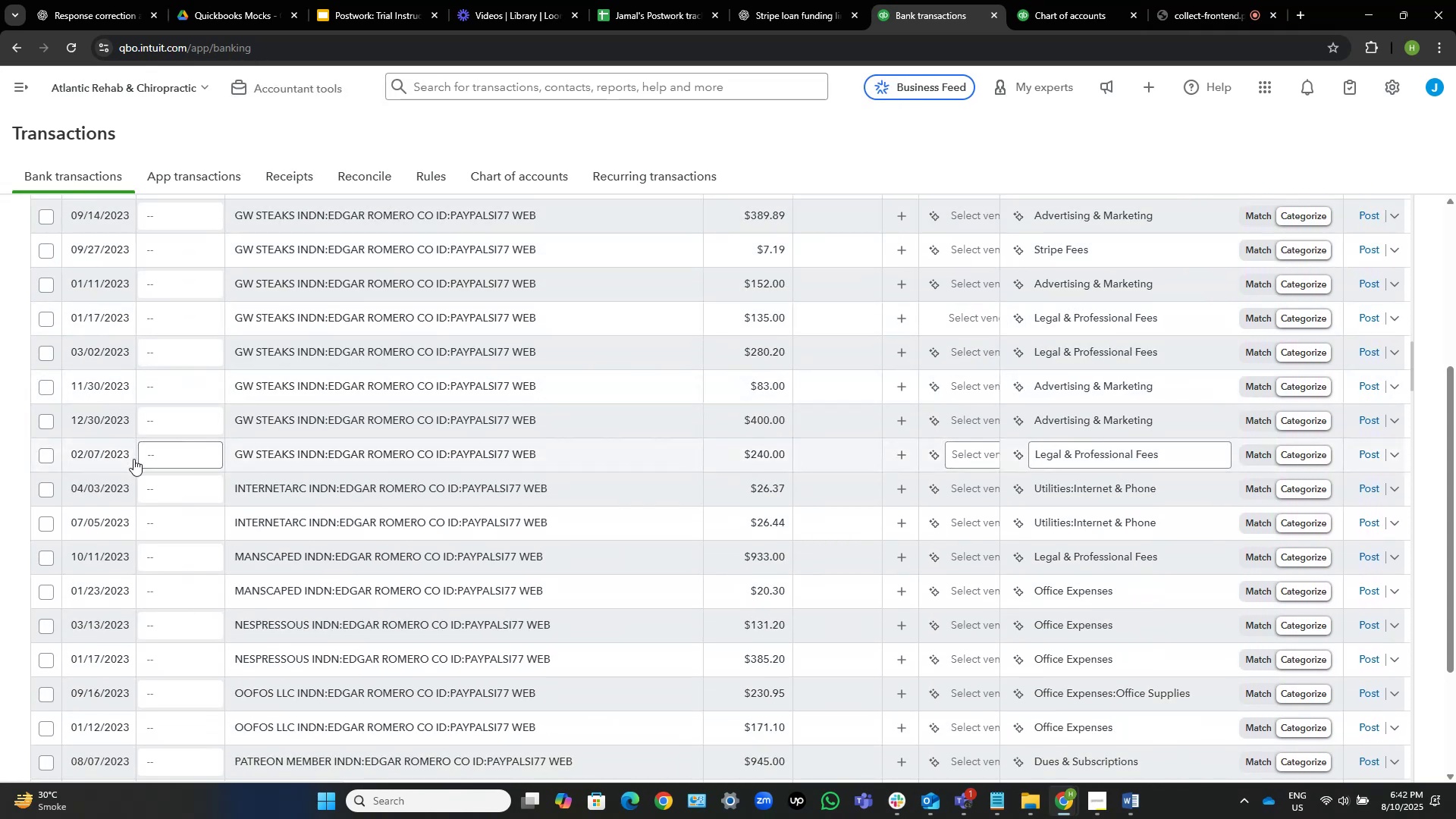 
scroll: coordinate [198, 461], scroll_direction: down, amount: 3.0
 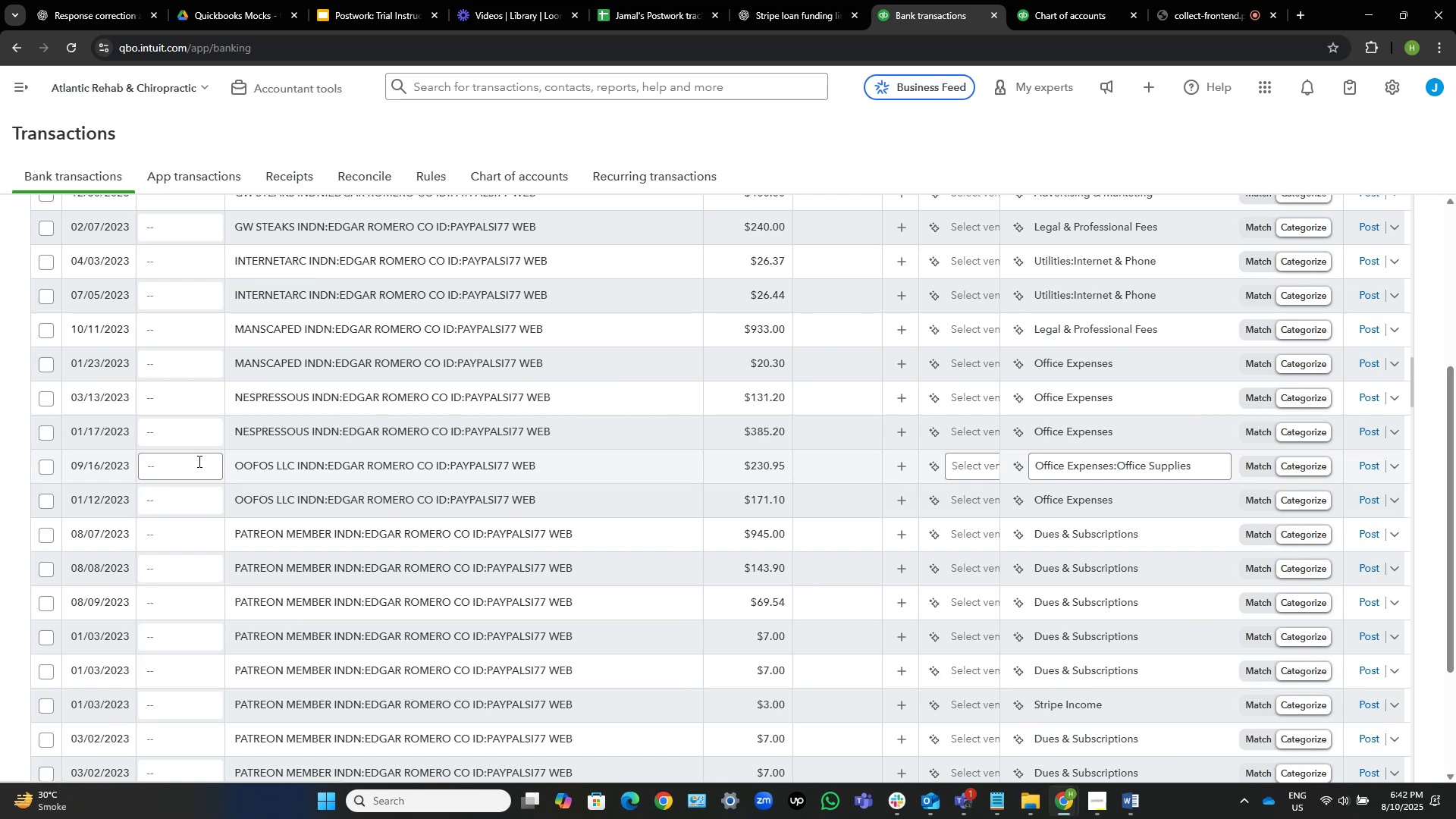 
wait(14.37)
 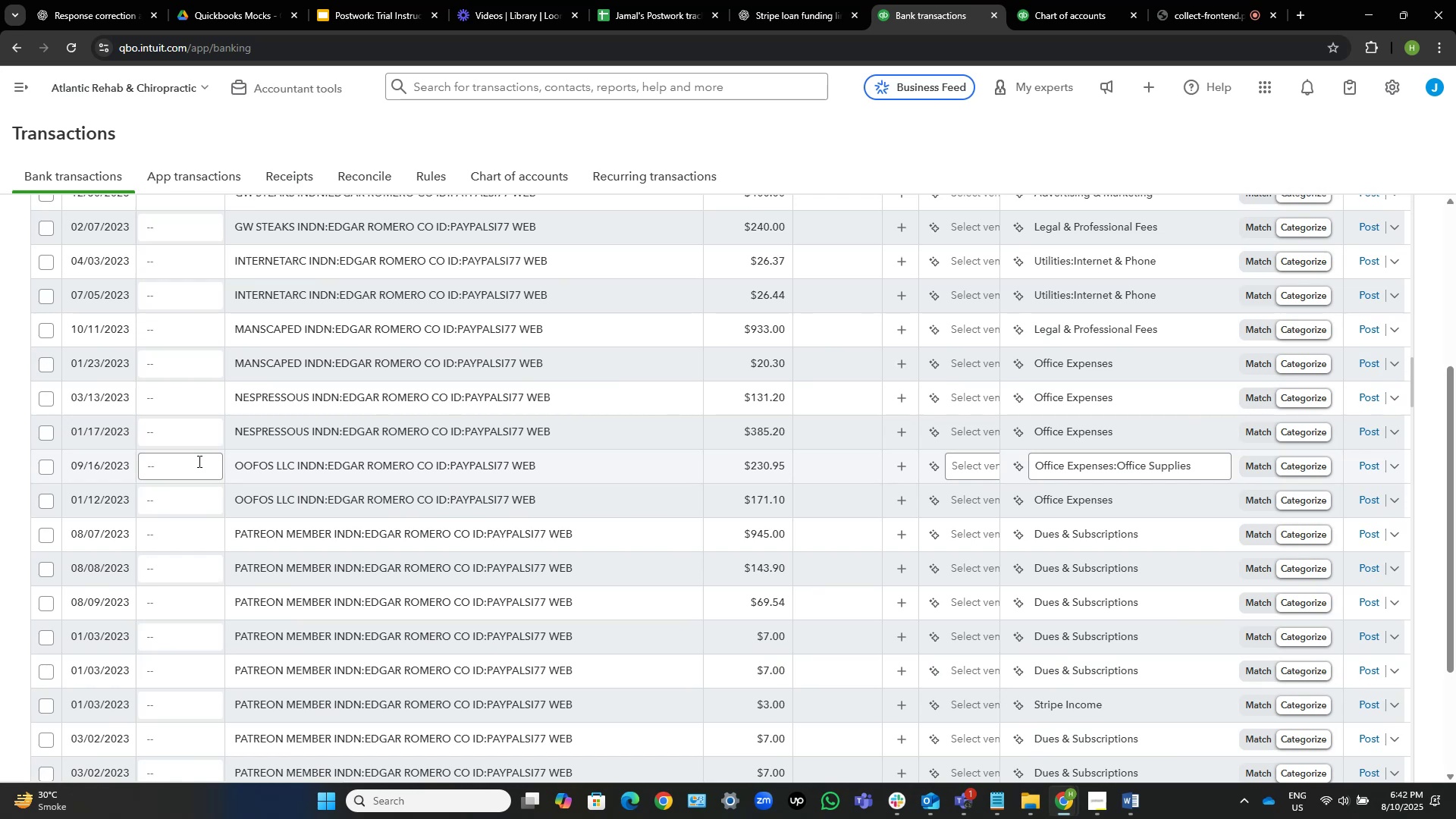 
scroll: coordinate [531, 555], scroll_direction: down, amount: 17.0
 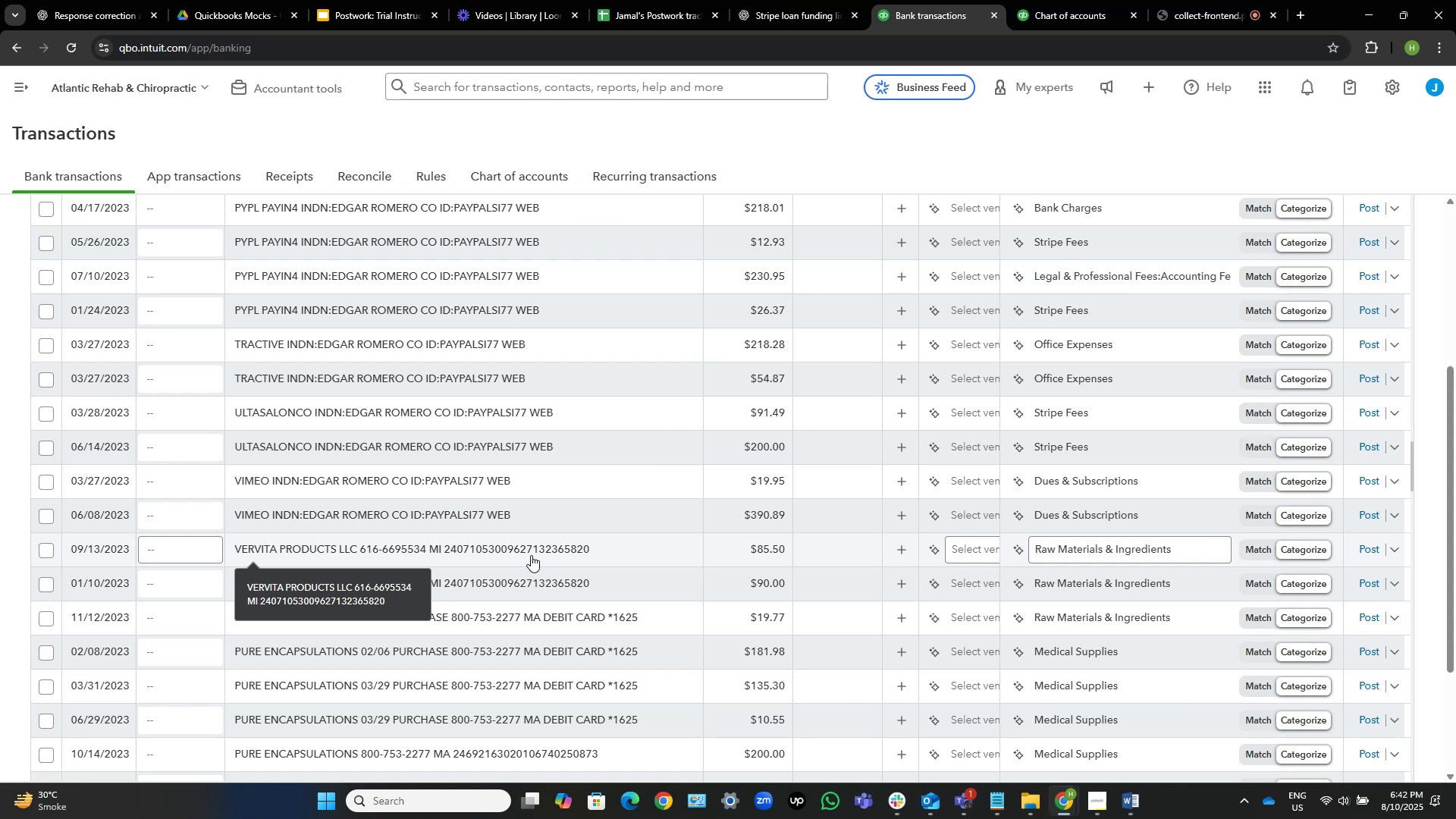 
wait(15.93)
 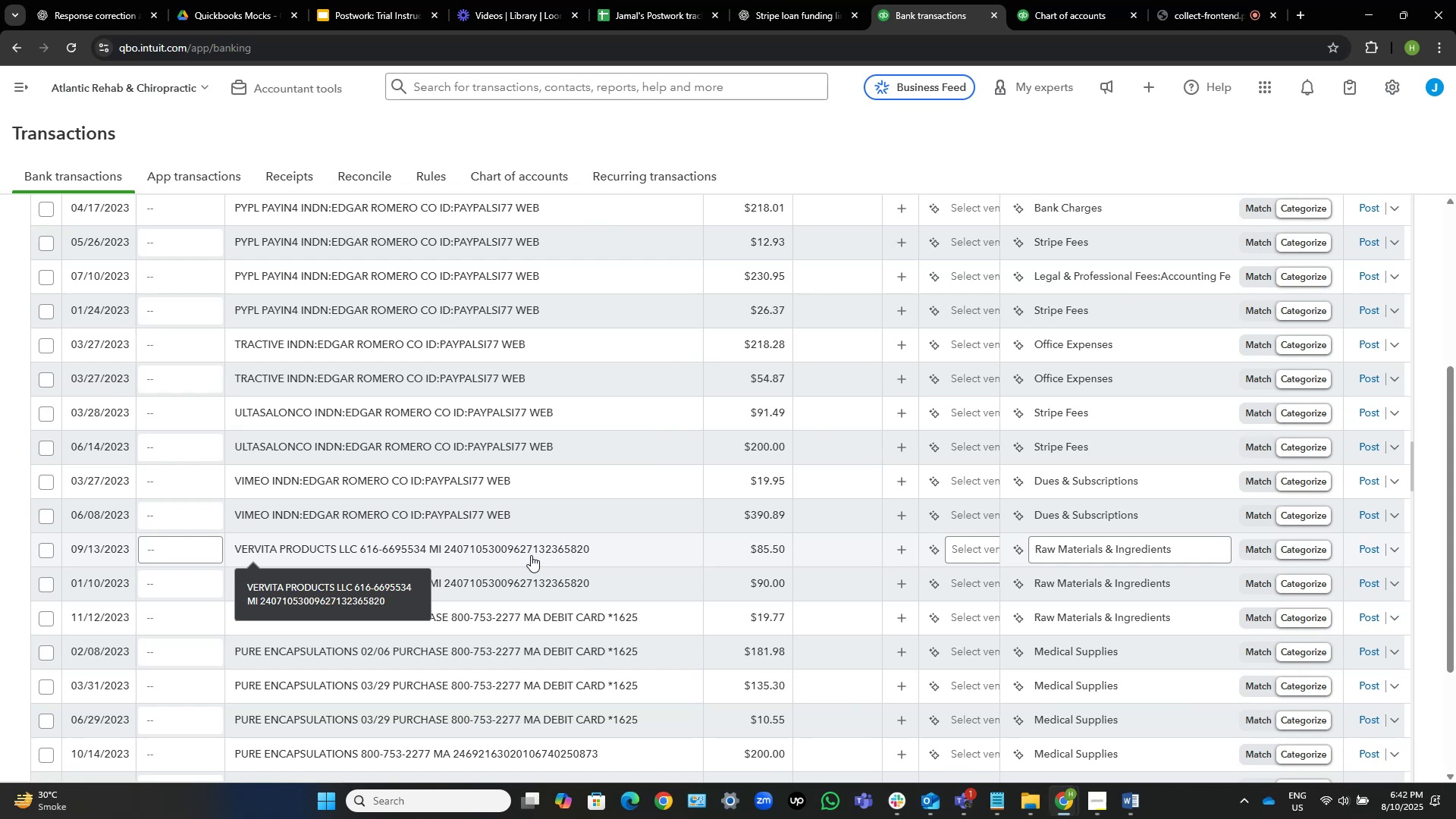 
scroll: coordinate [712, 437], scroll_direction: down, amount: 8.0
 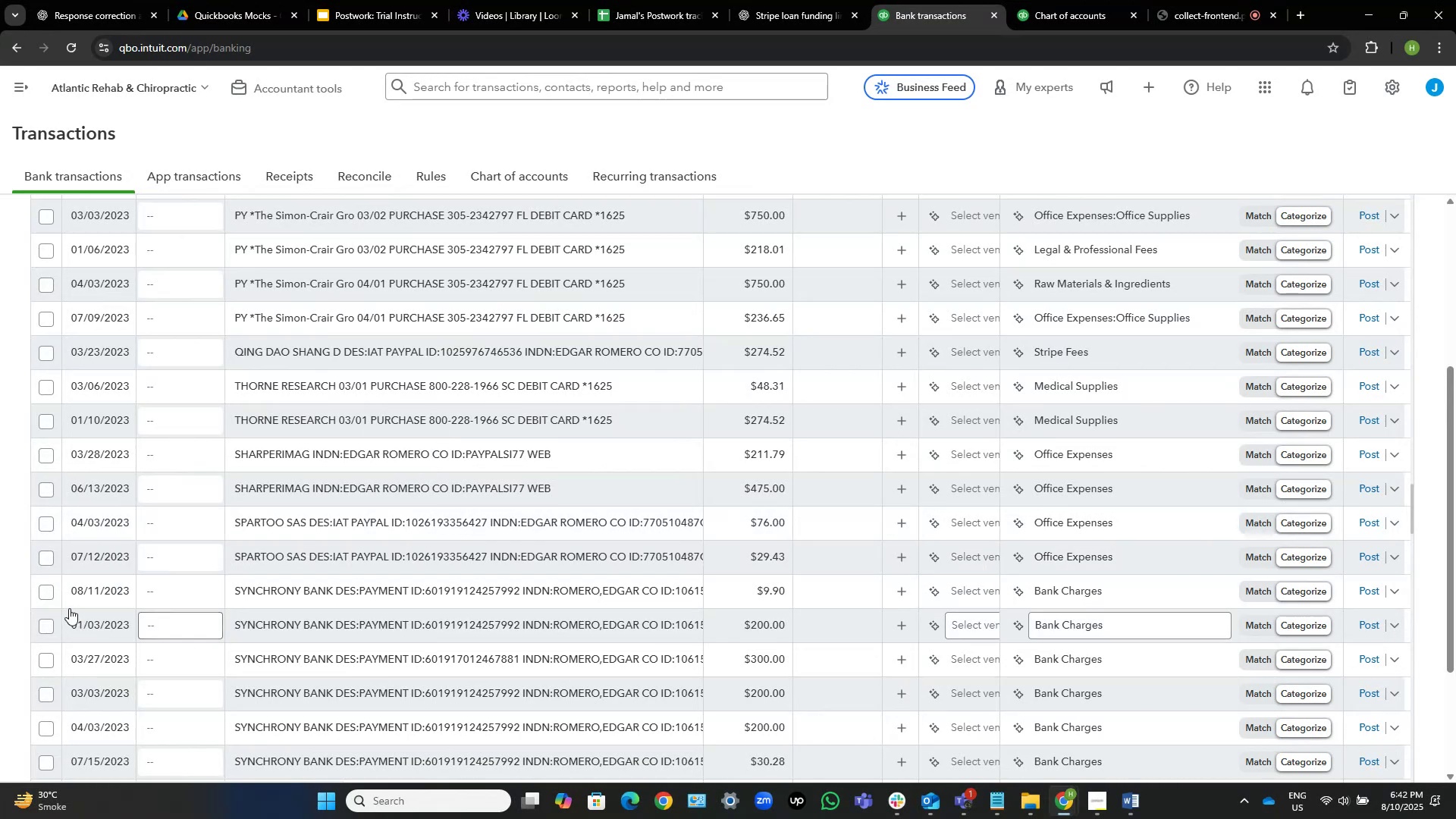 
left_click([46, 592])
 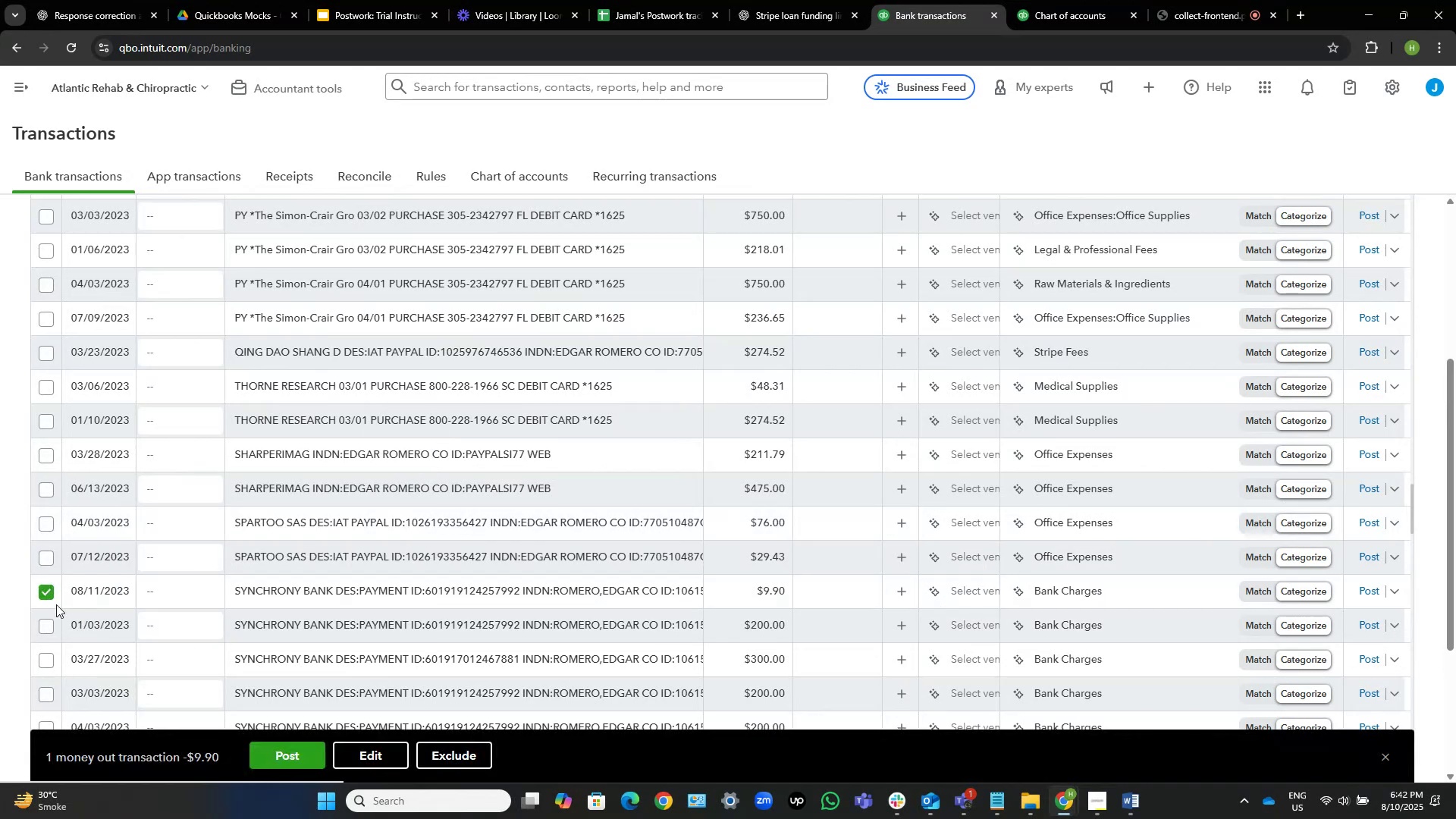 
scroll: coordinate [88, 618], scroll_direction: down, amount: 4.0
 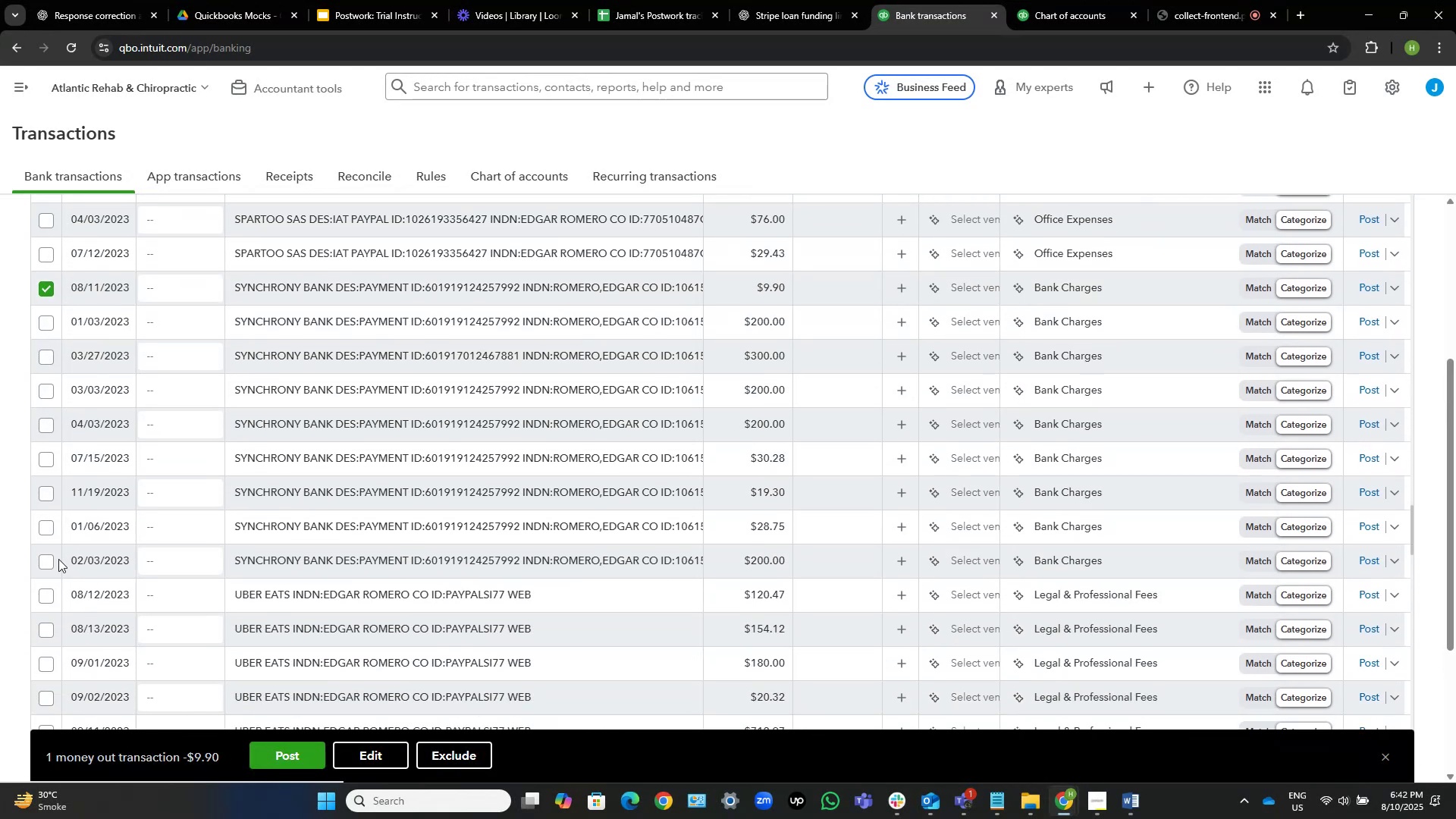 
left_click([45, 558])
 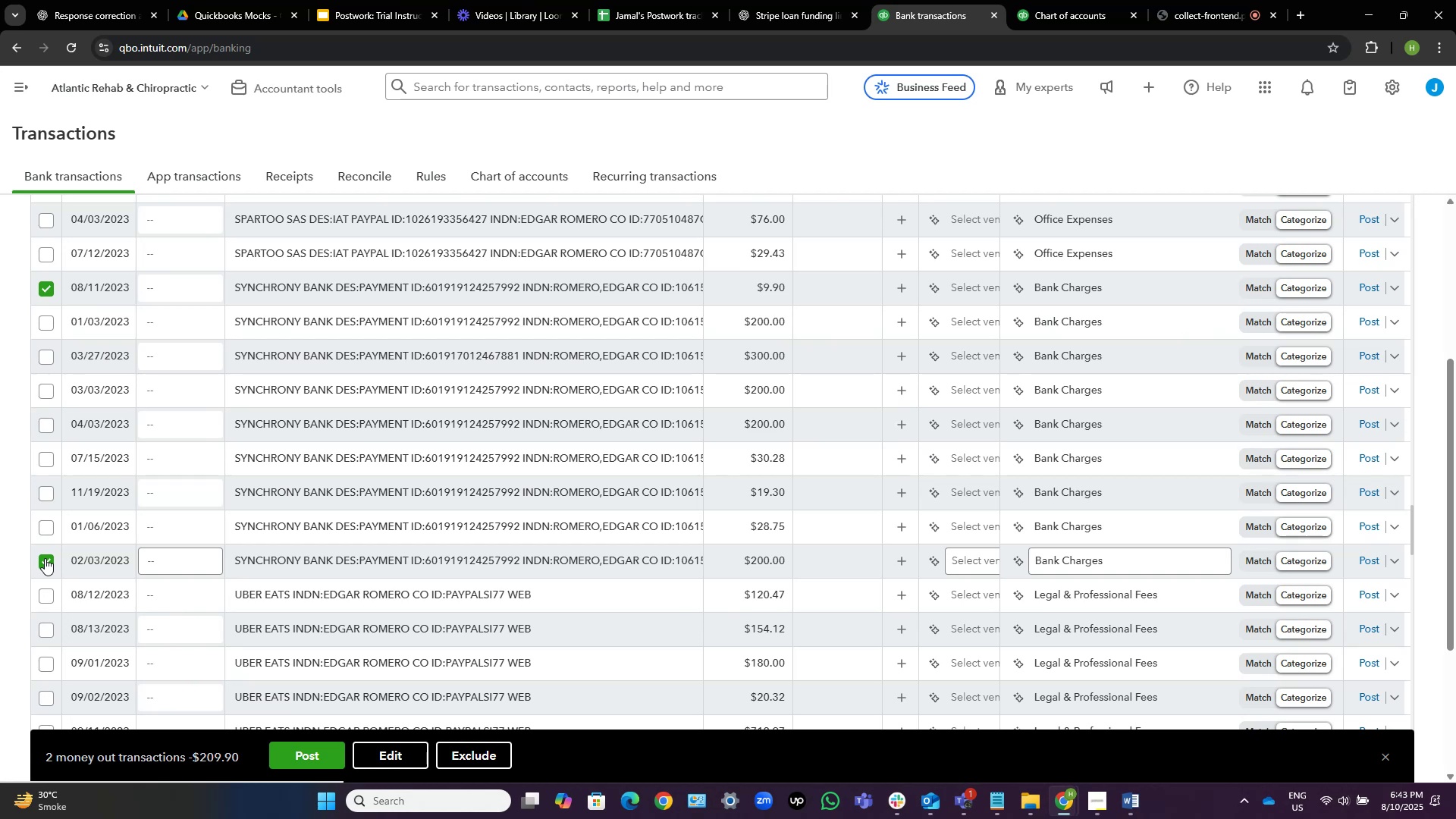 
wait(22.91)
 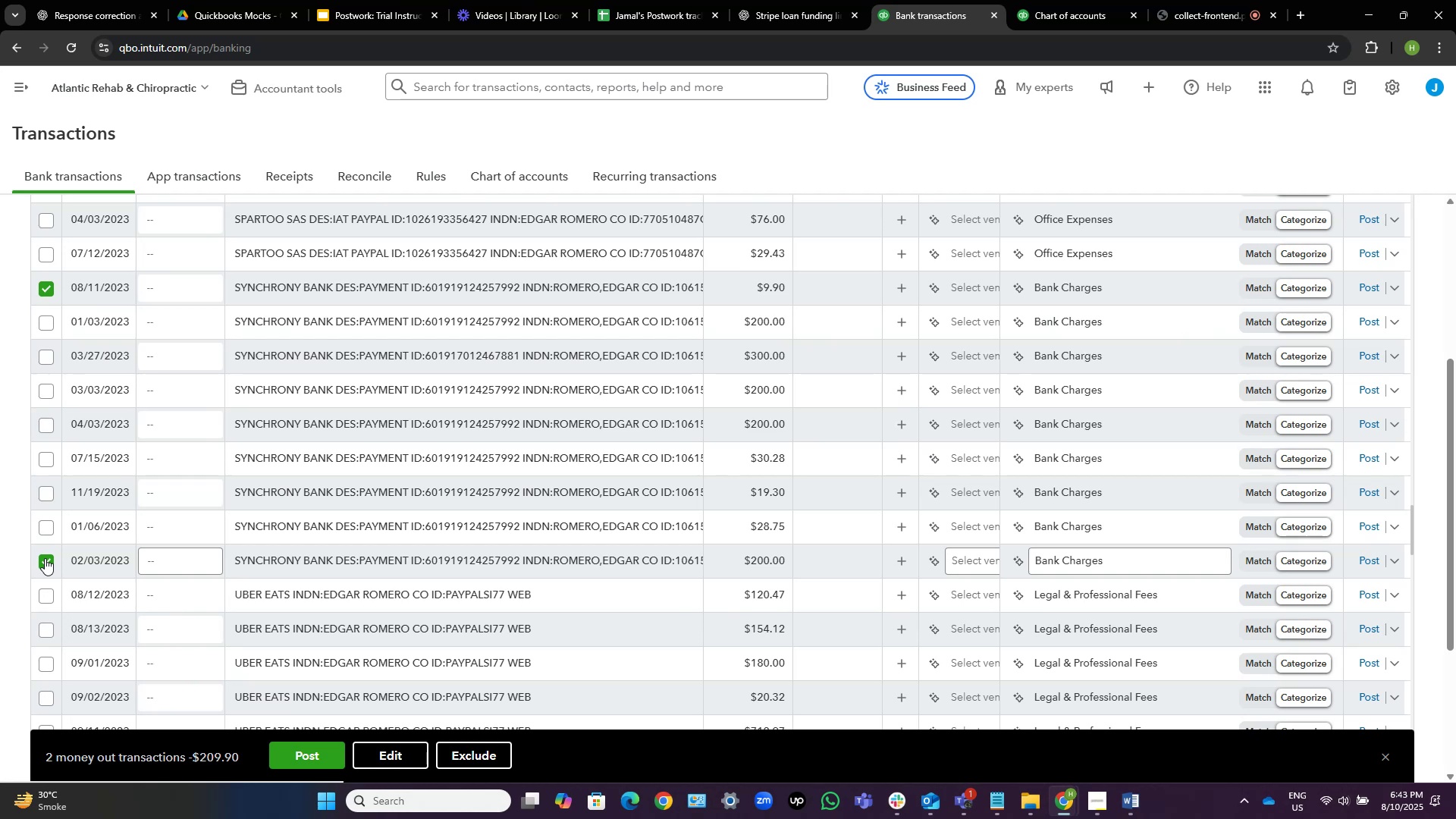 
mouse_move([388, 335])
 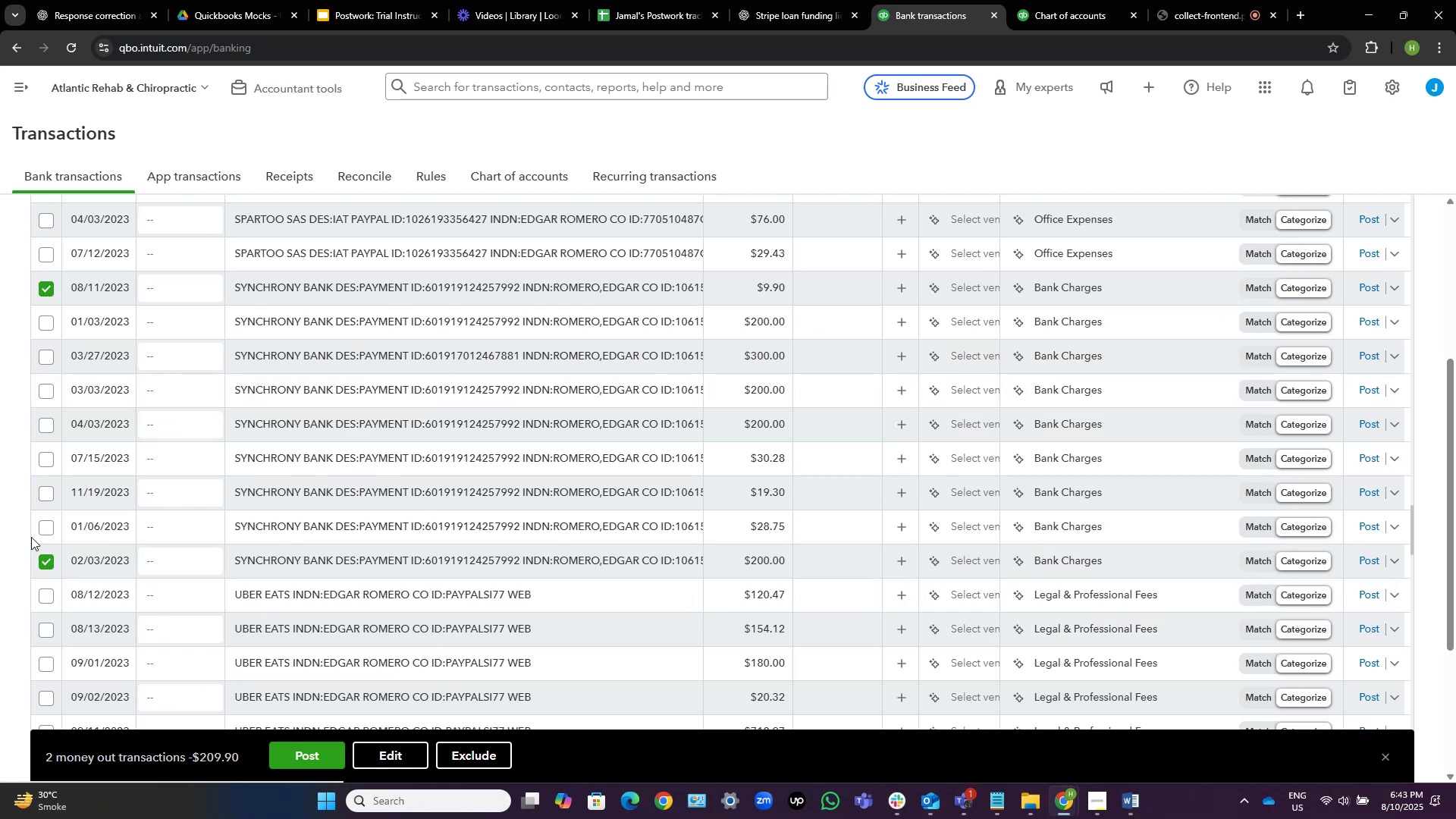 
left_click([46, 529])
 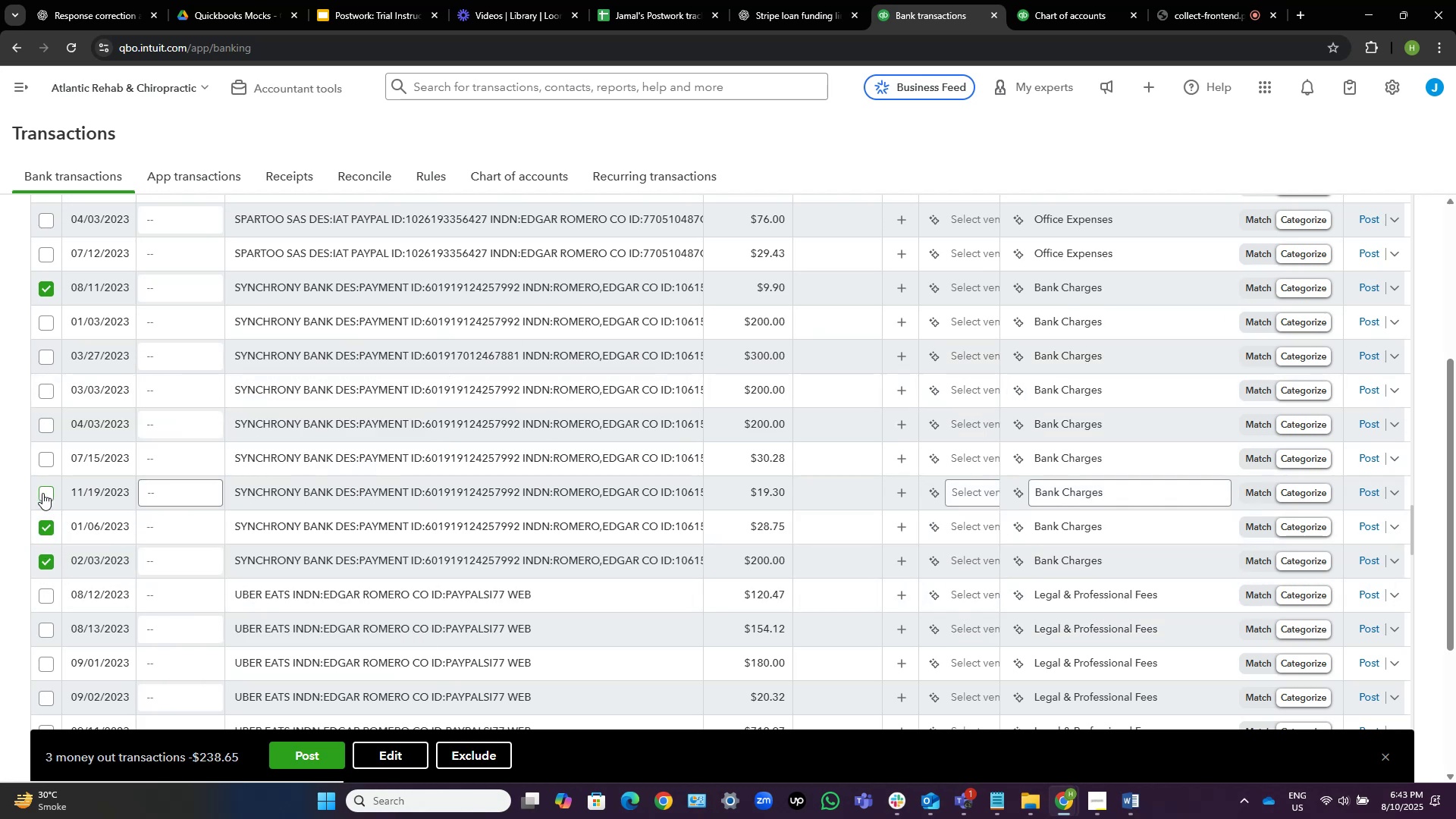 
left_click([42, 493])
 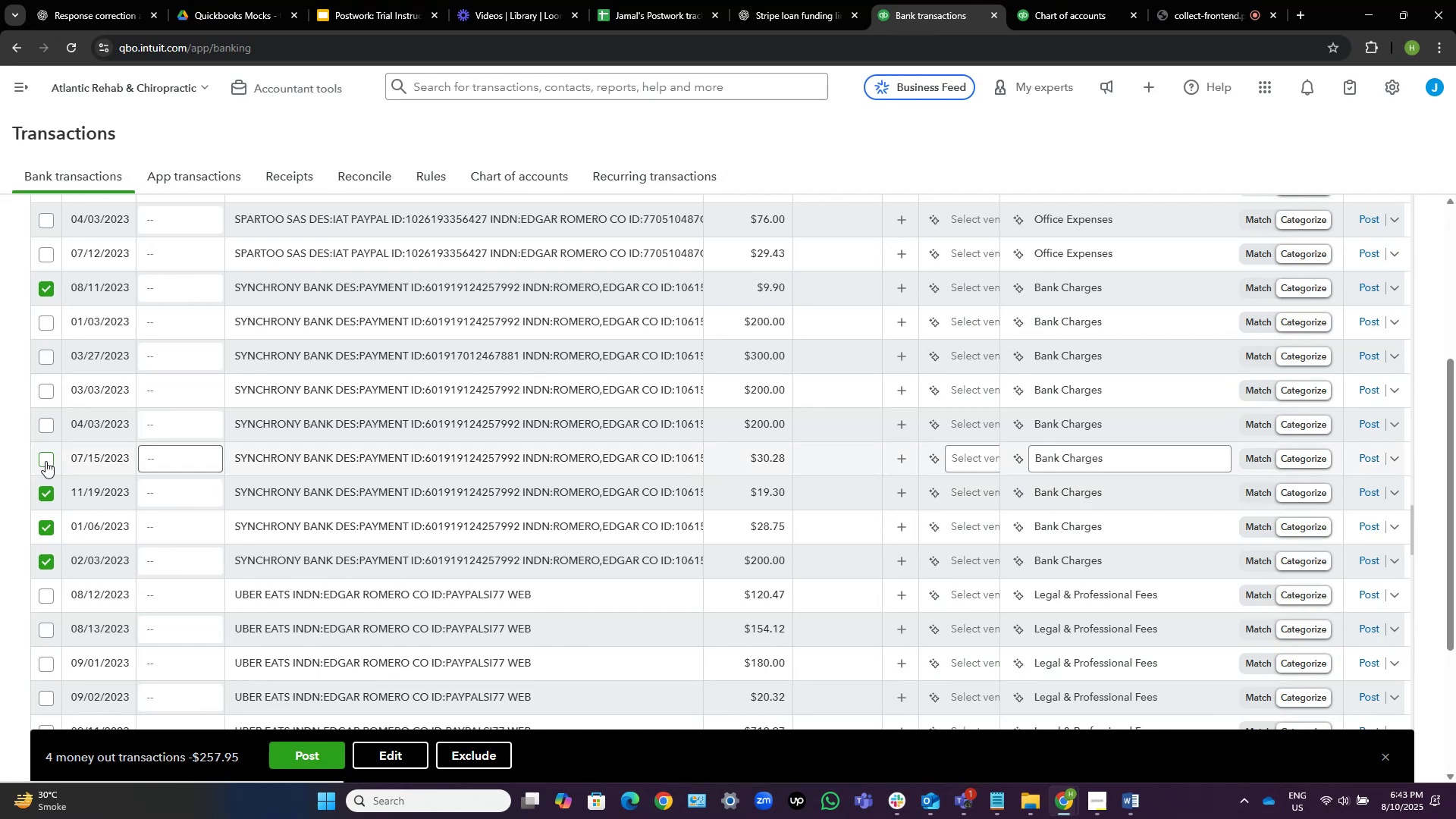 
left_click([46, 457])
 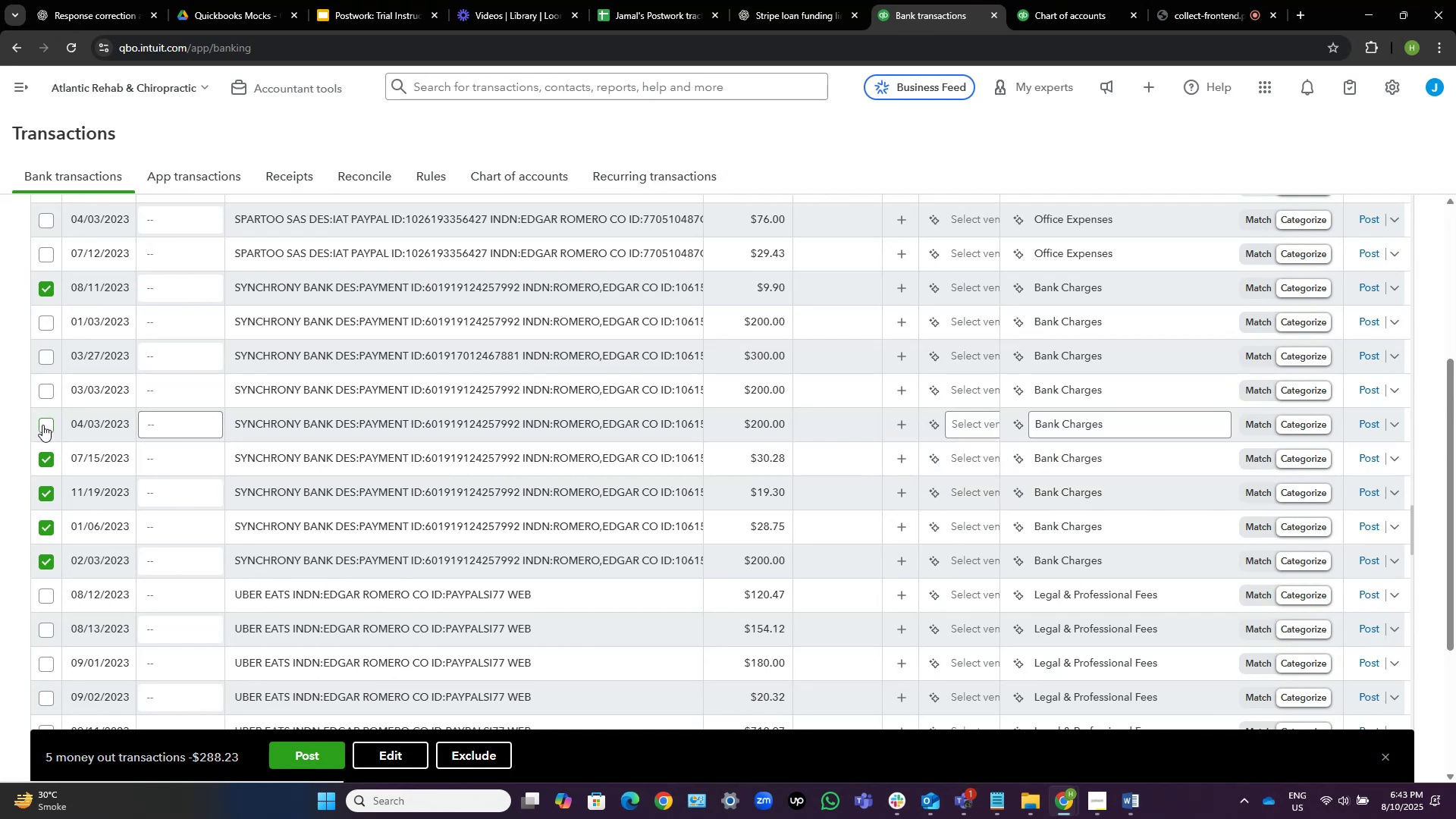 
left_click([42, 425])
 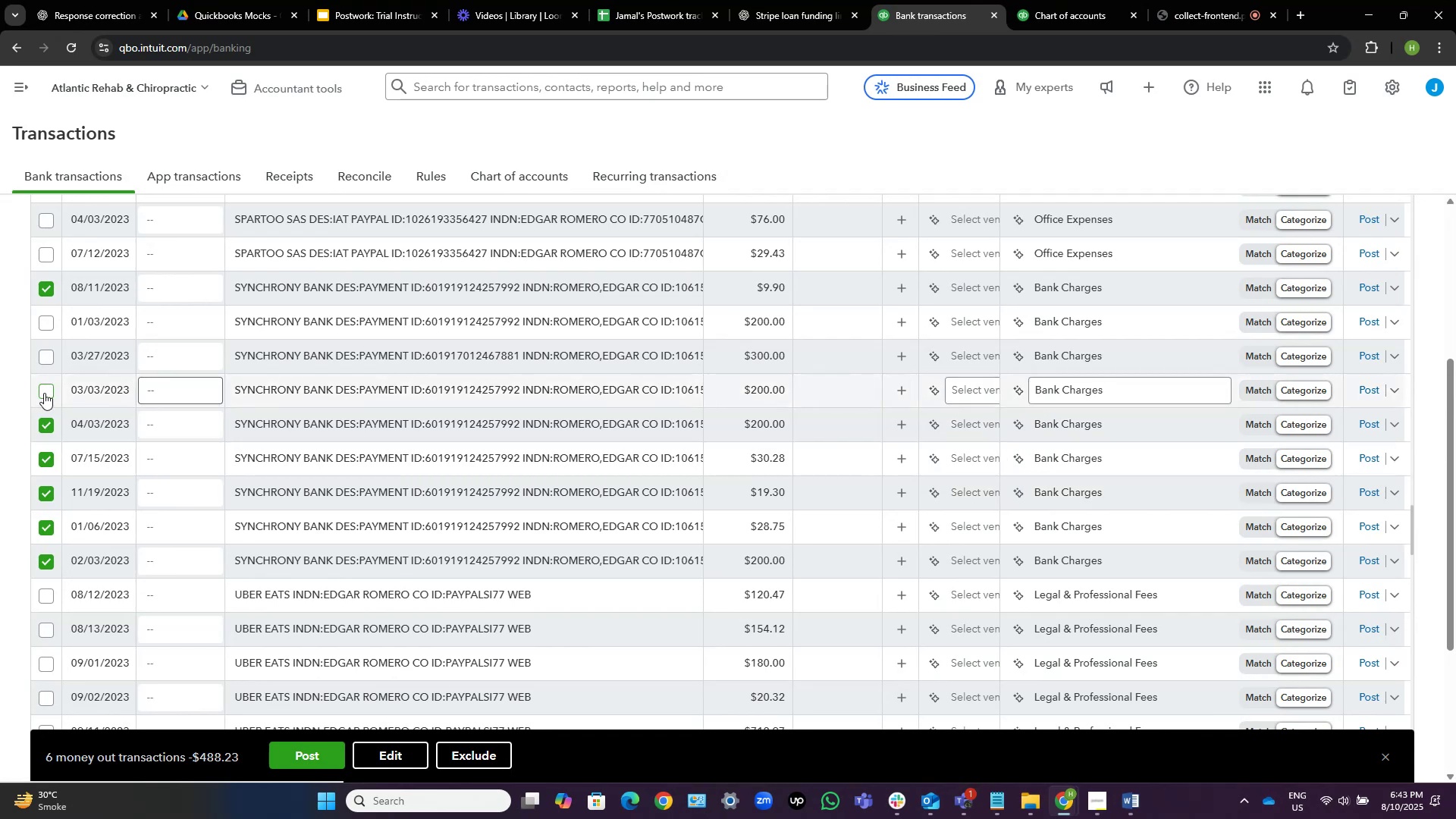 
left_click([48, 387])
 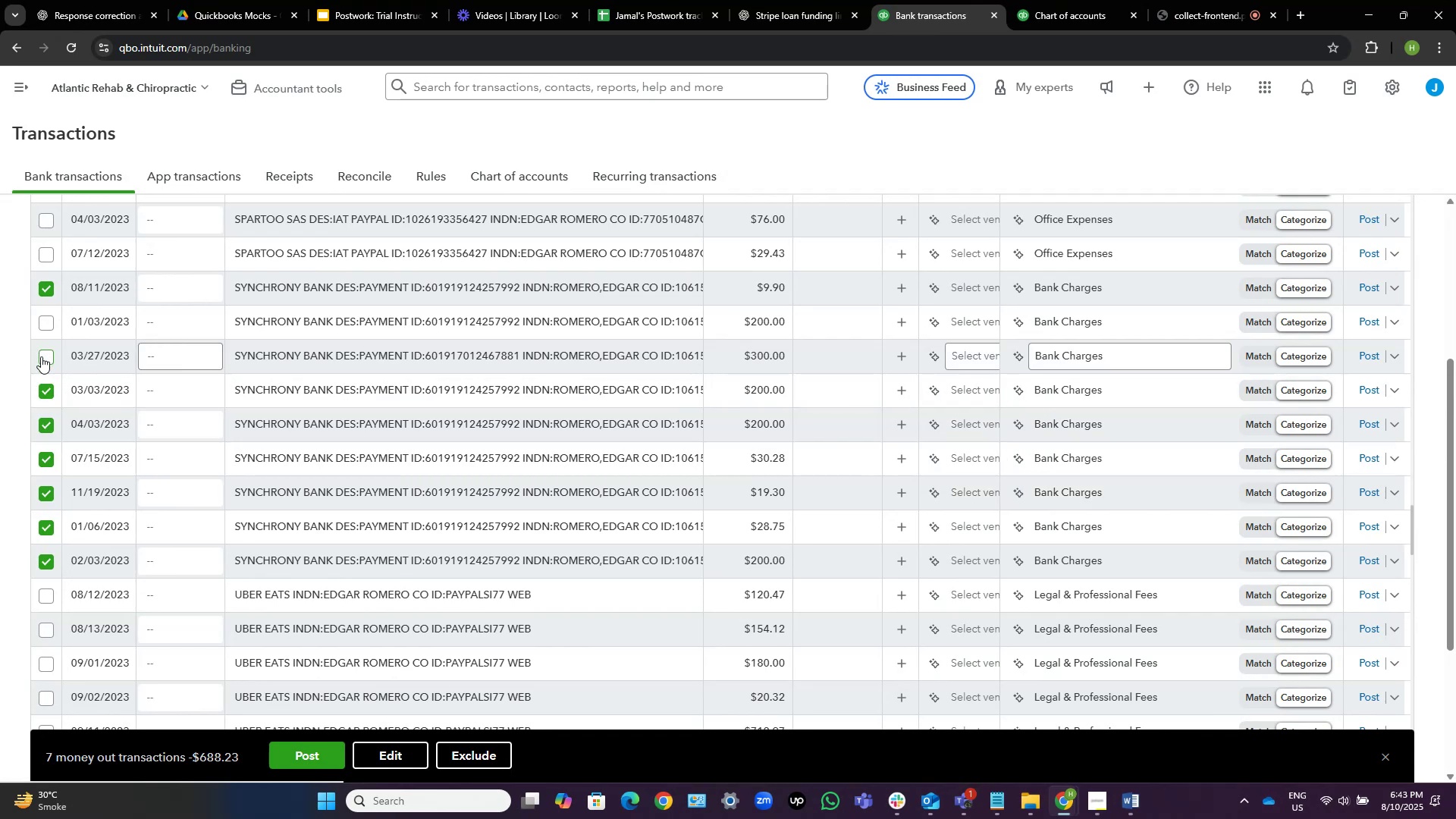 
left_click([42, 356])
 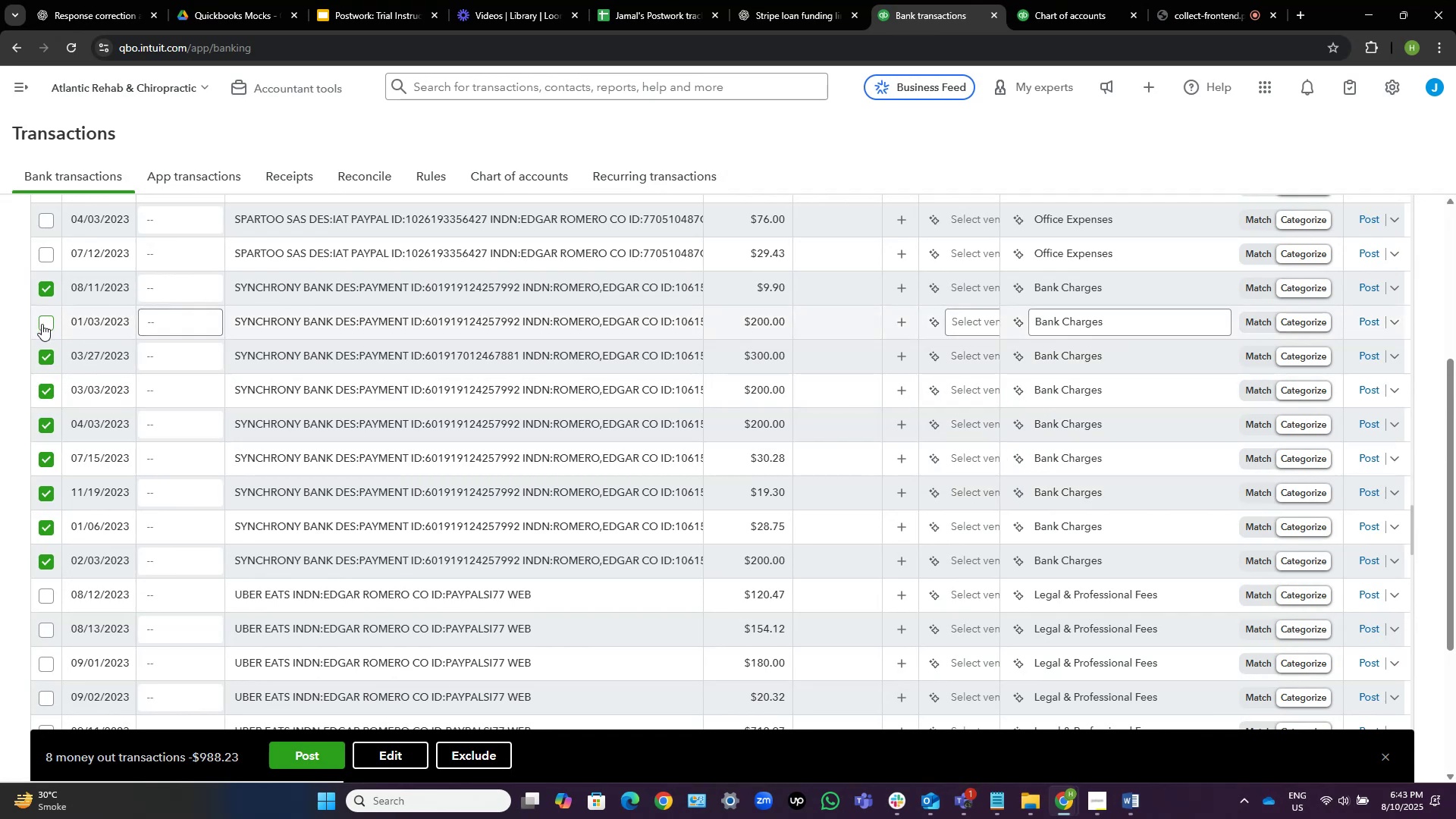 
left_click([42, 324])
 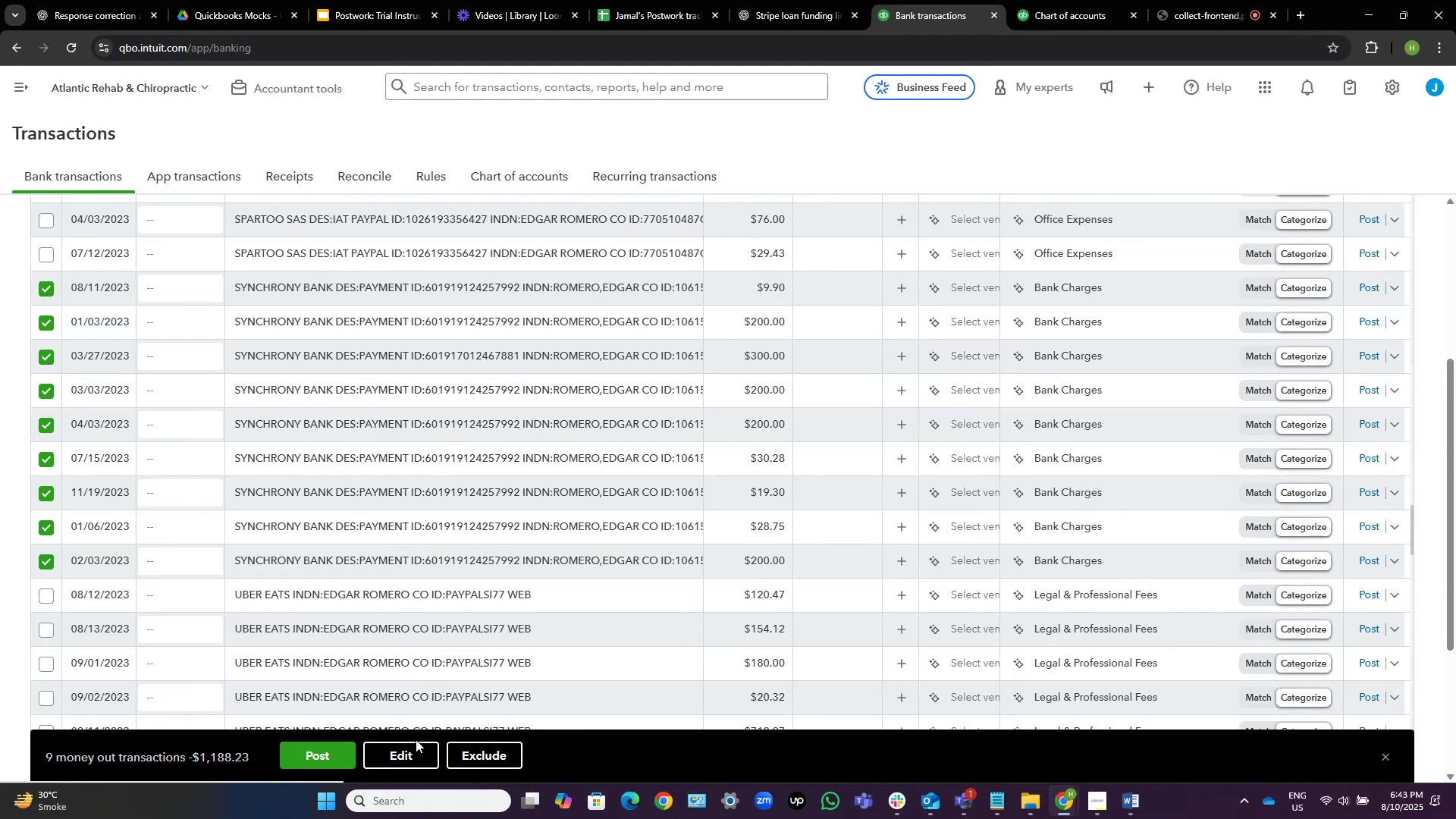 
wait(26.34)
 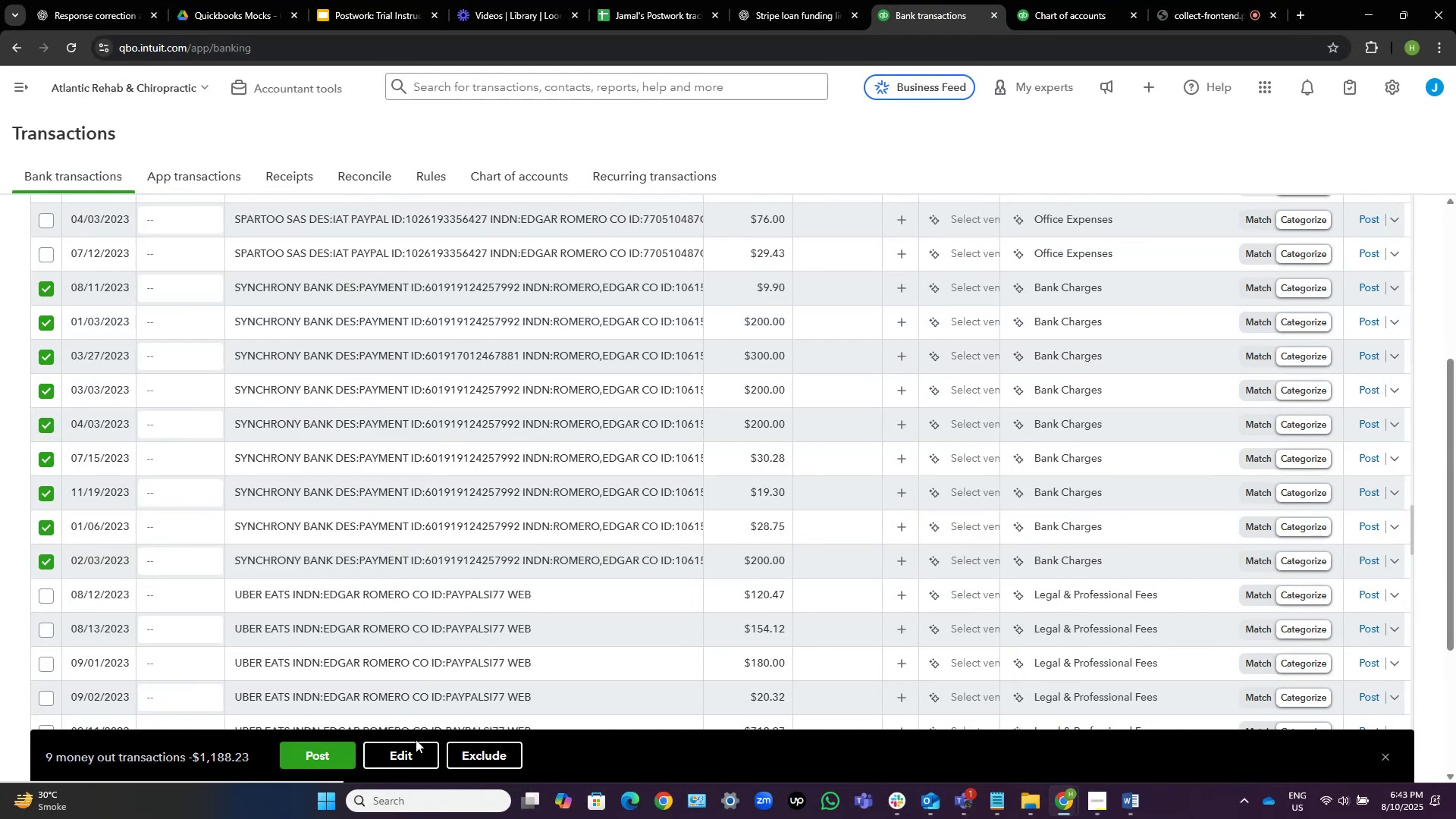 
left_click([626, 447])
 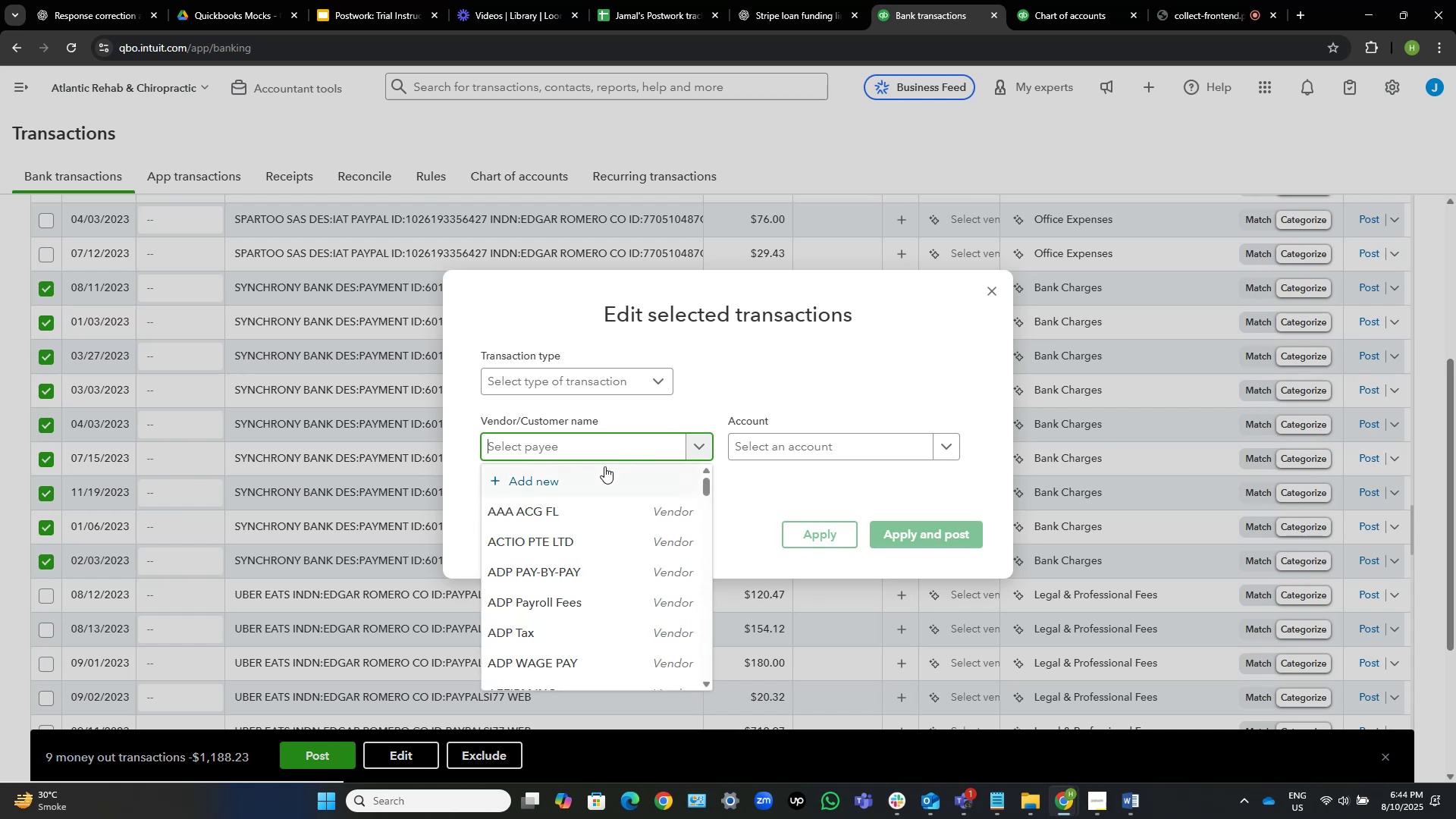 
left_click([598, 471])
 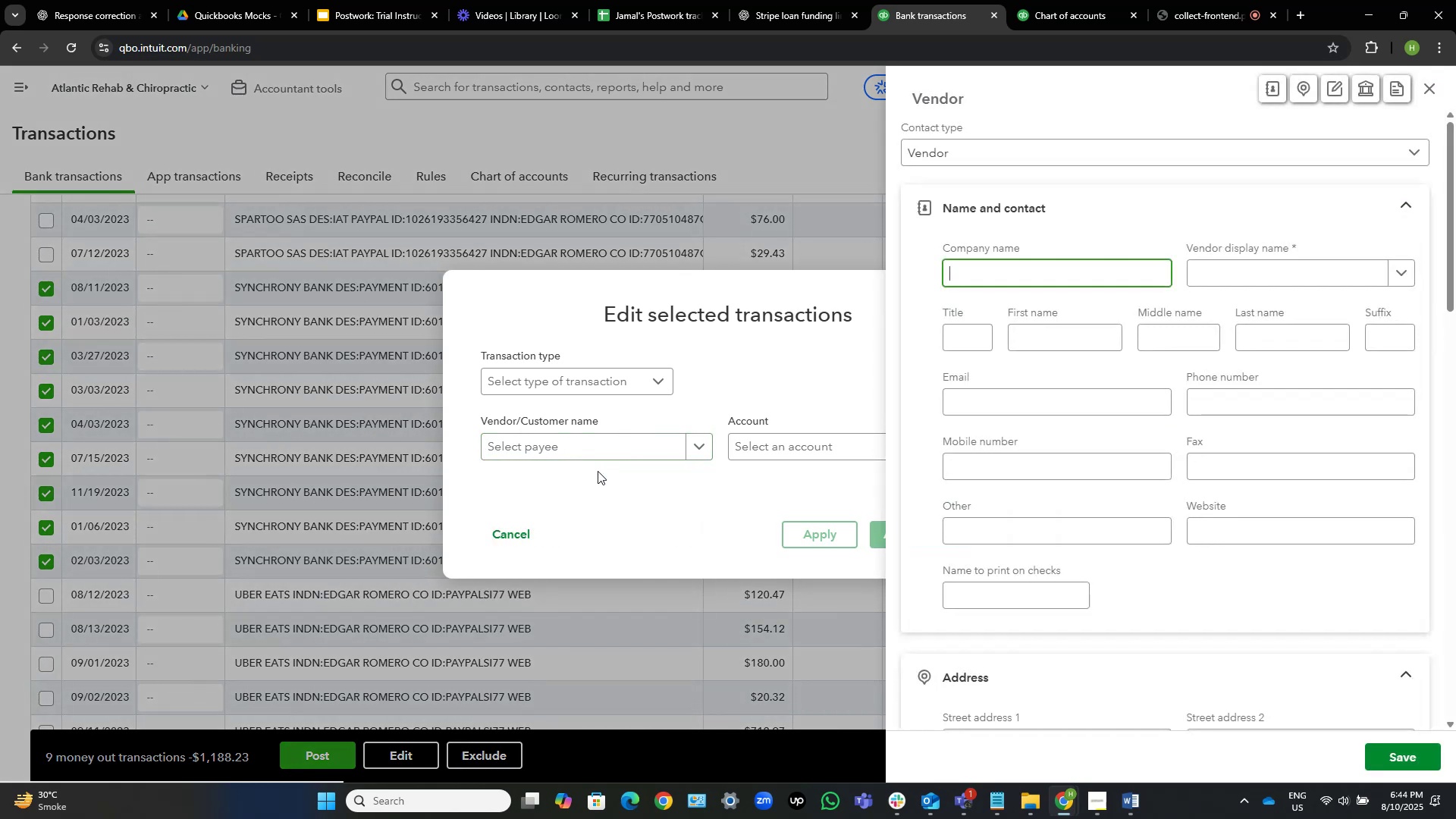 
type(Sync)
 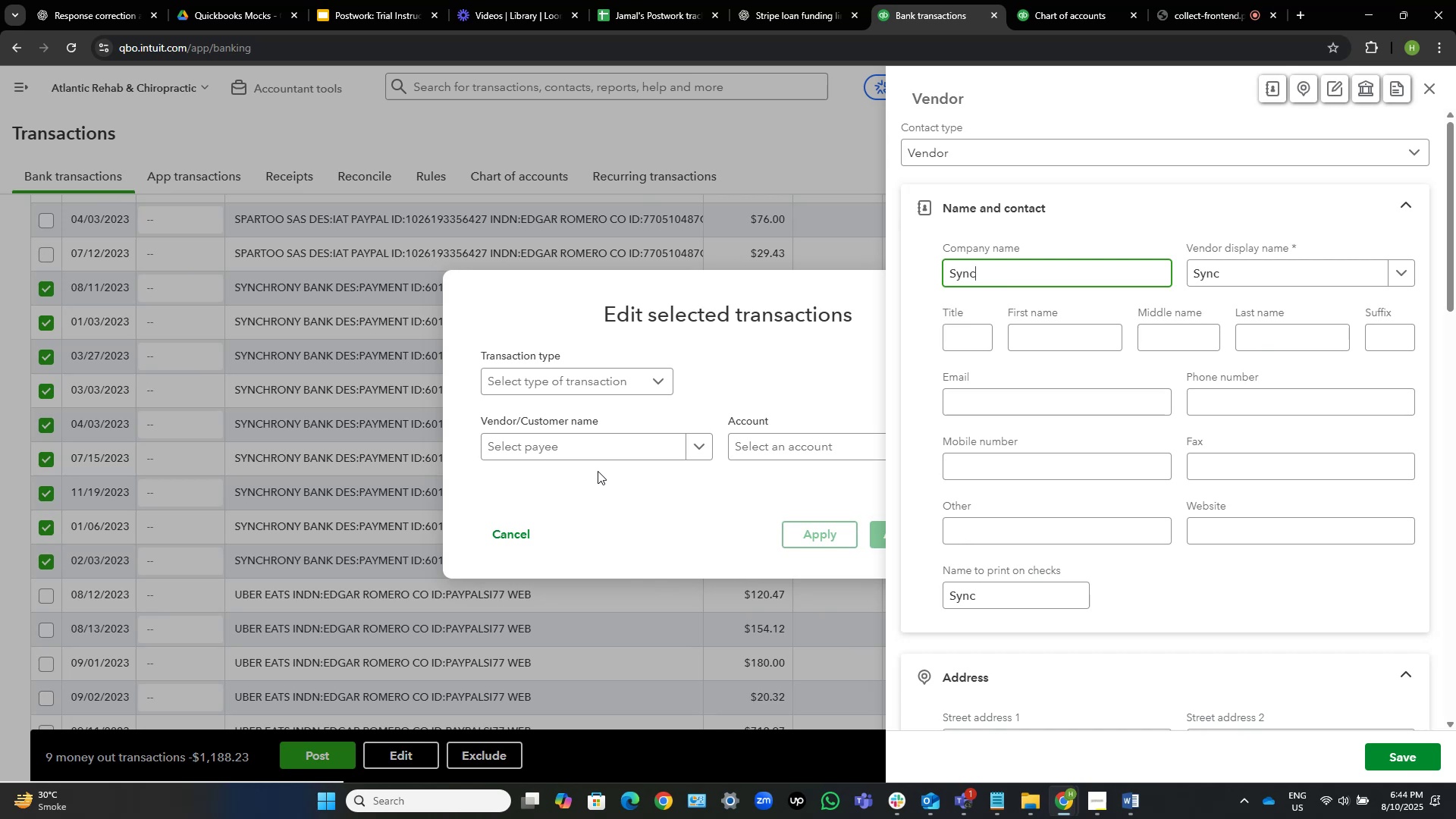 
wait(21.35)
 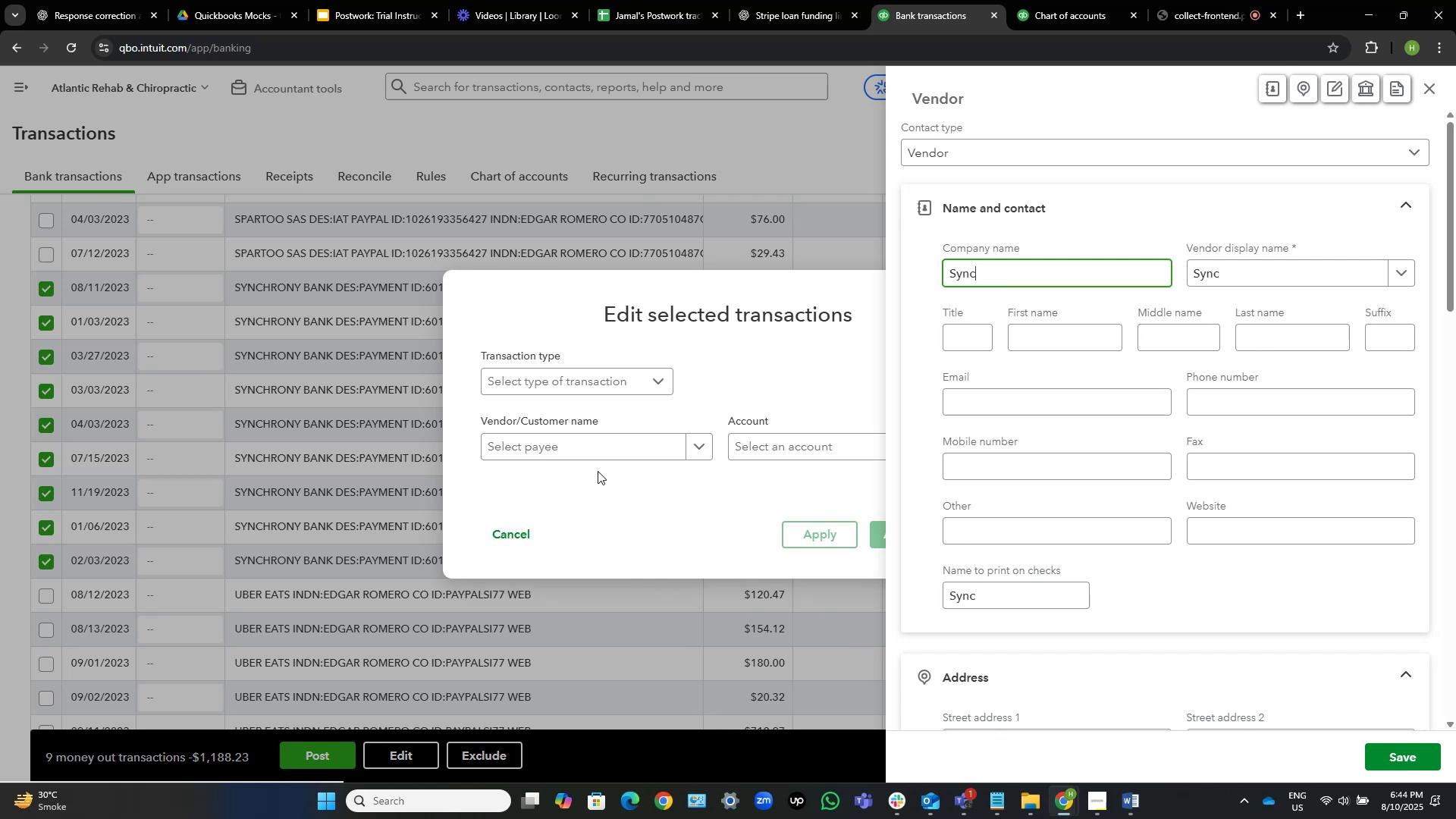 
type(hp)
 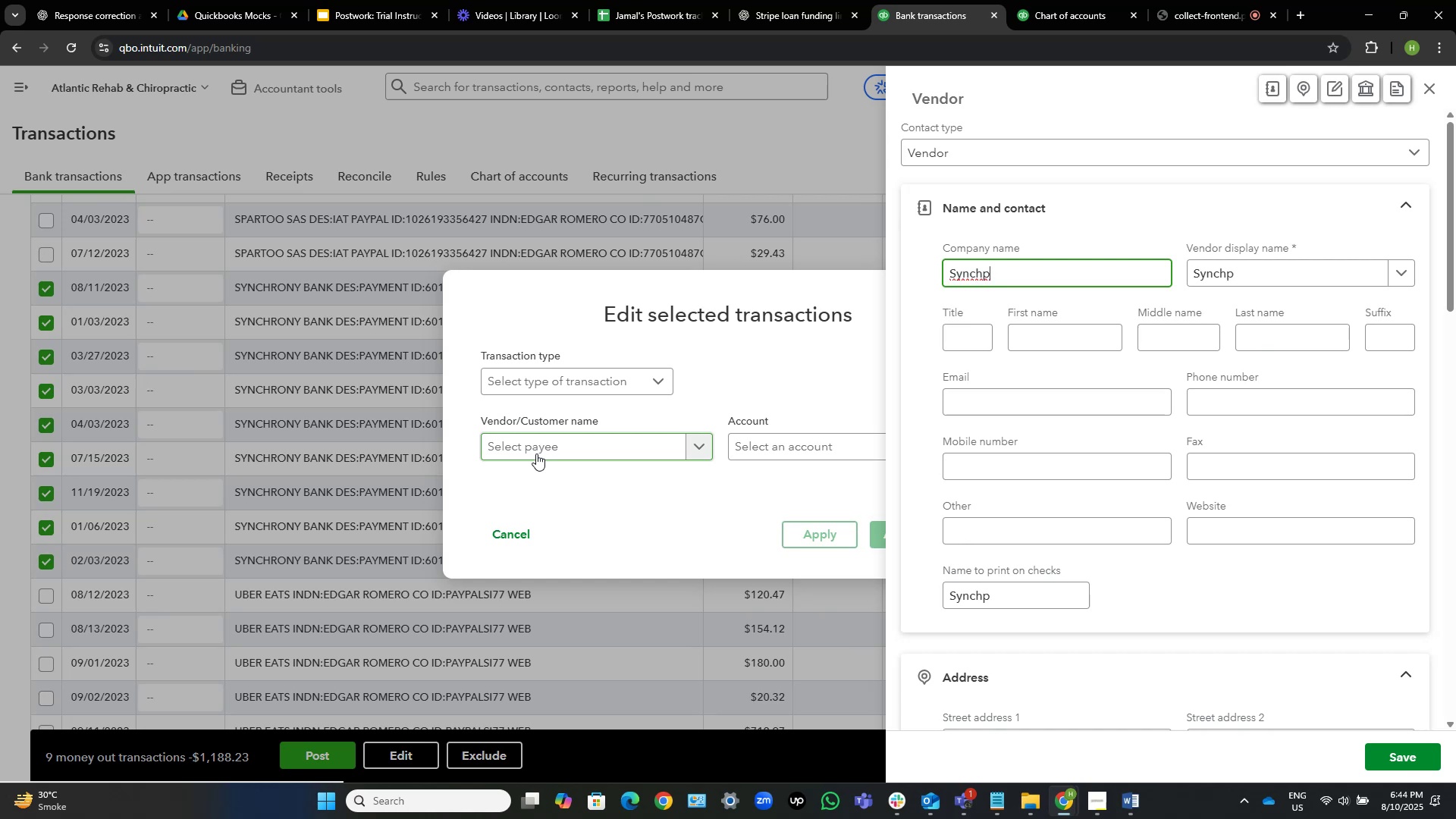 
wait(9.94)
 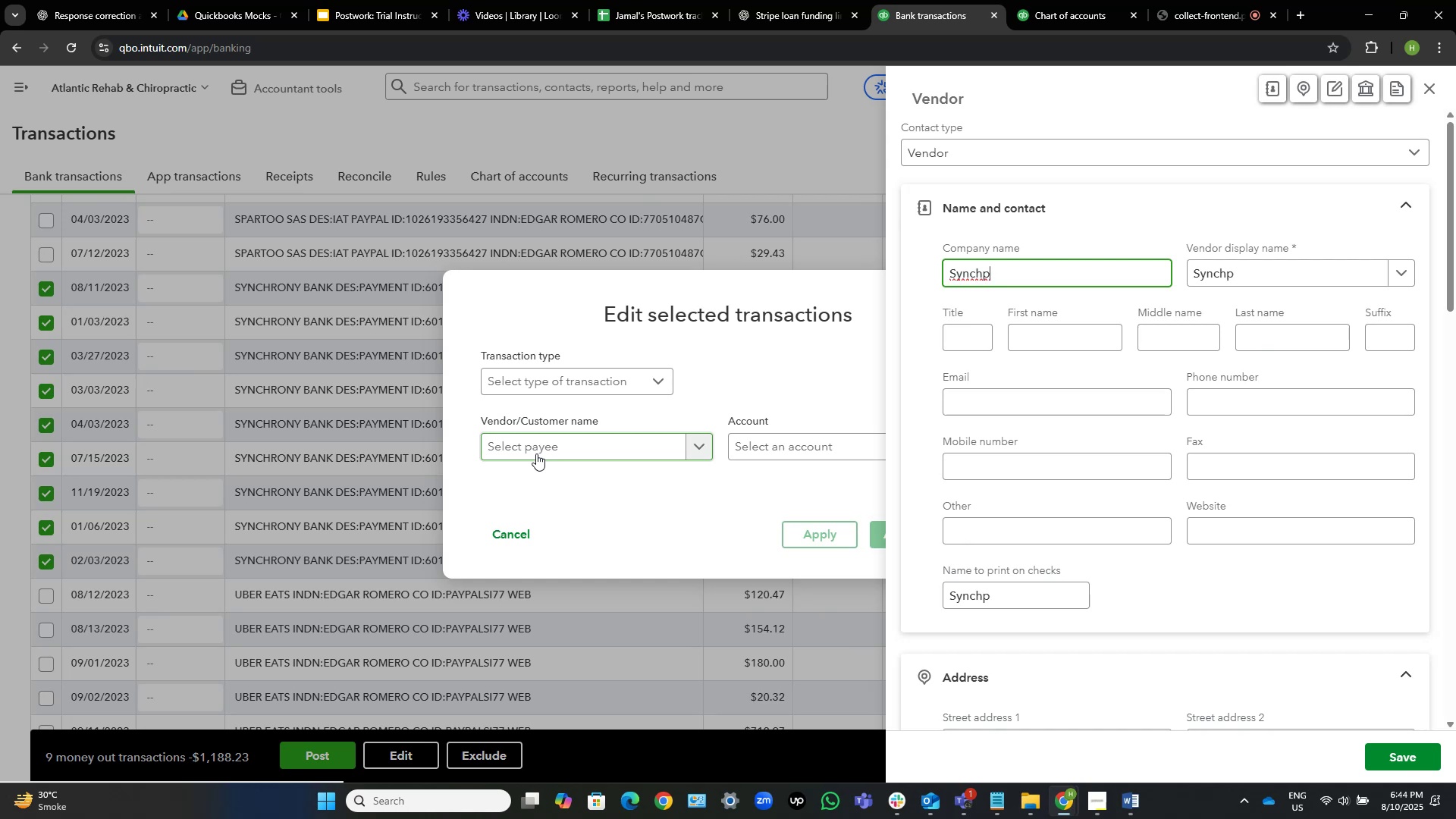 
key(Backspace)
key(Backspace)
key(Backspace)
key(Backspace)
key(Backspace)
type(ynchrony)
 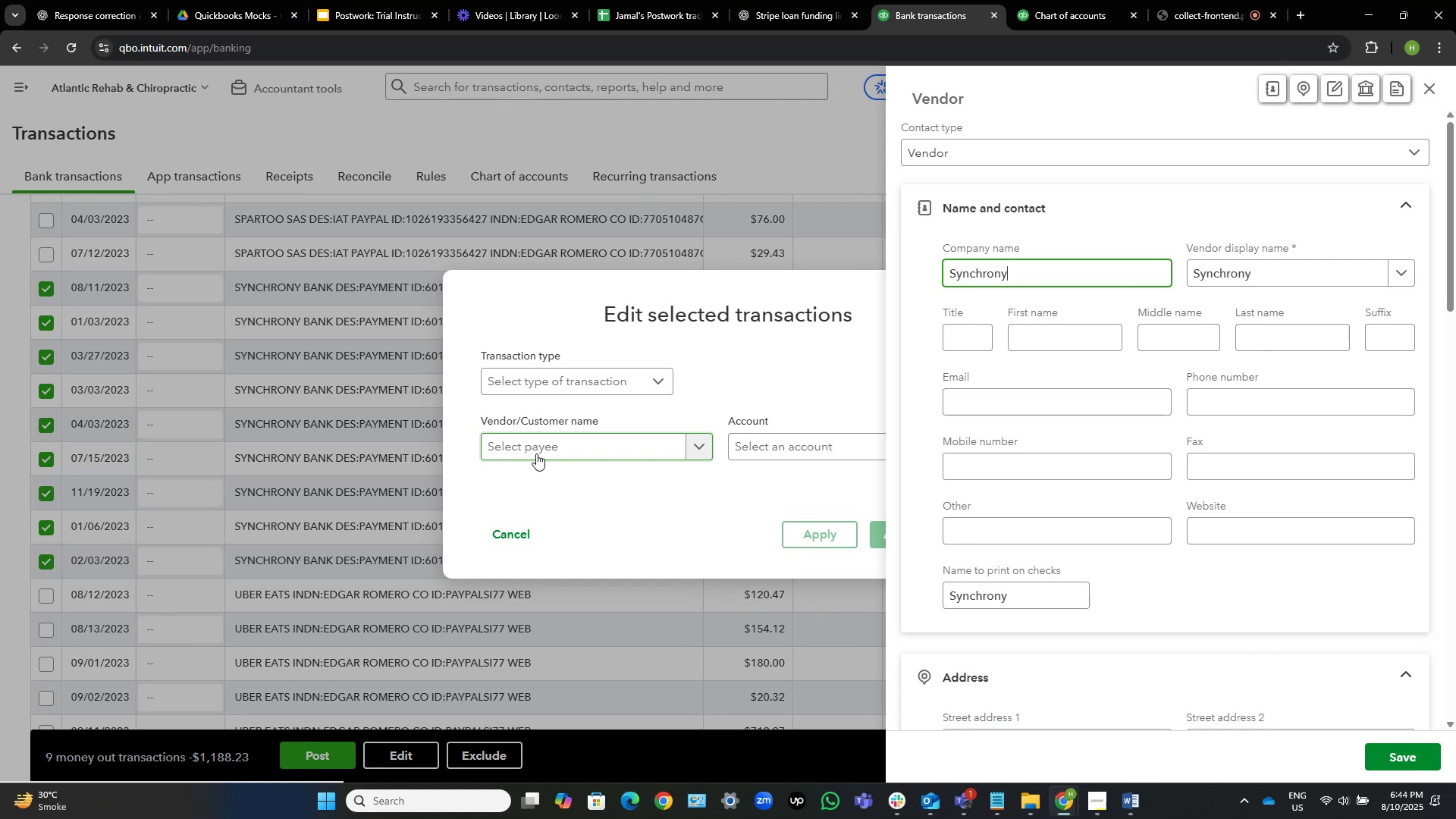 